 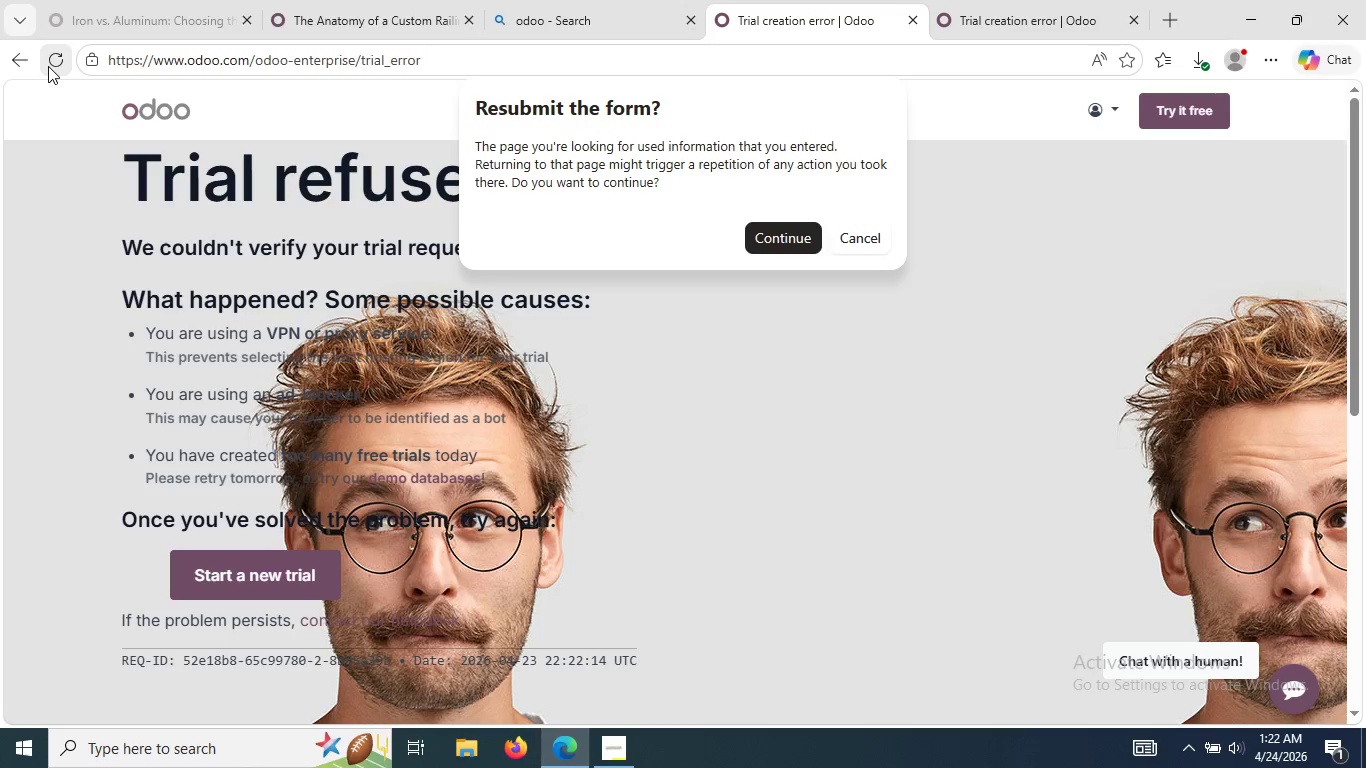 
left_click([759, 235])
 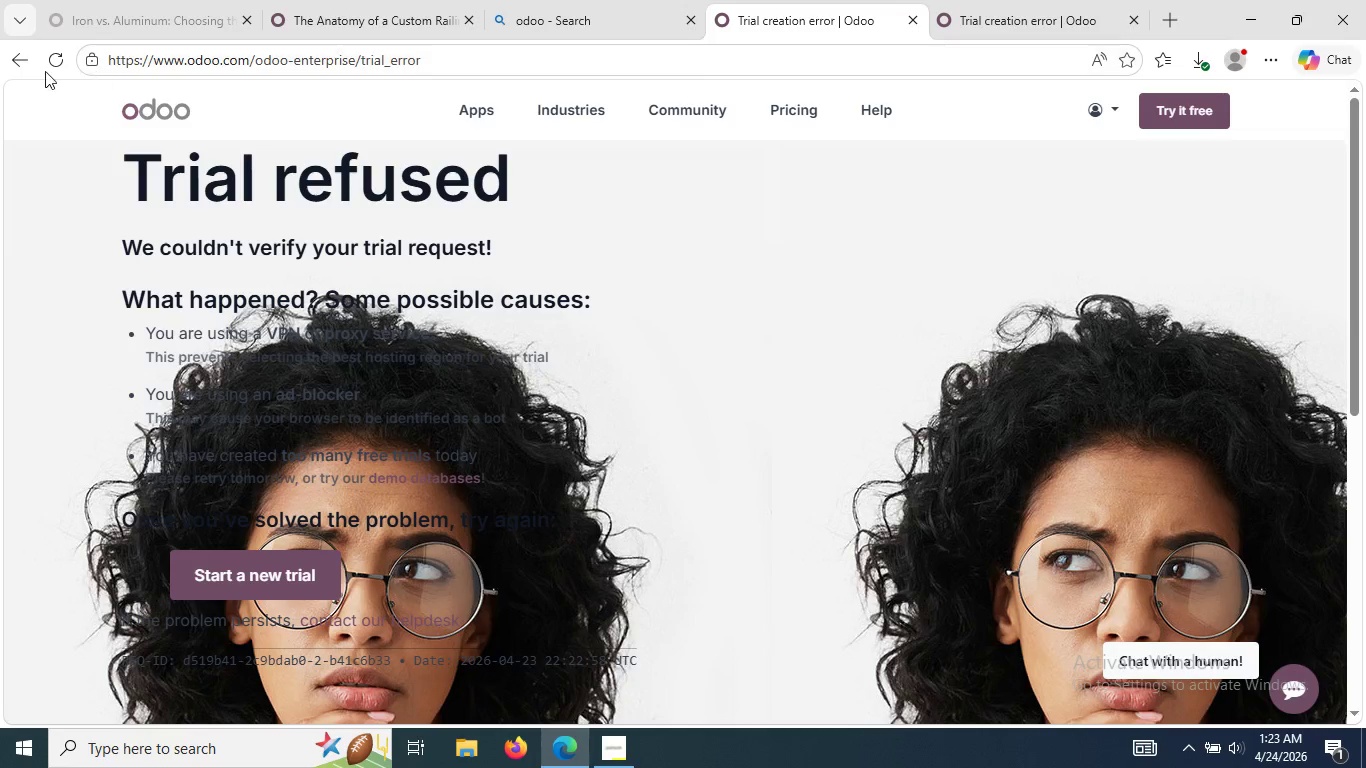 
left_click([48, 66])
 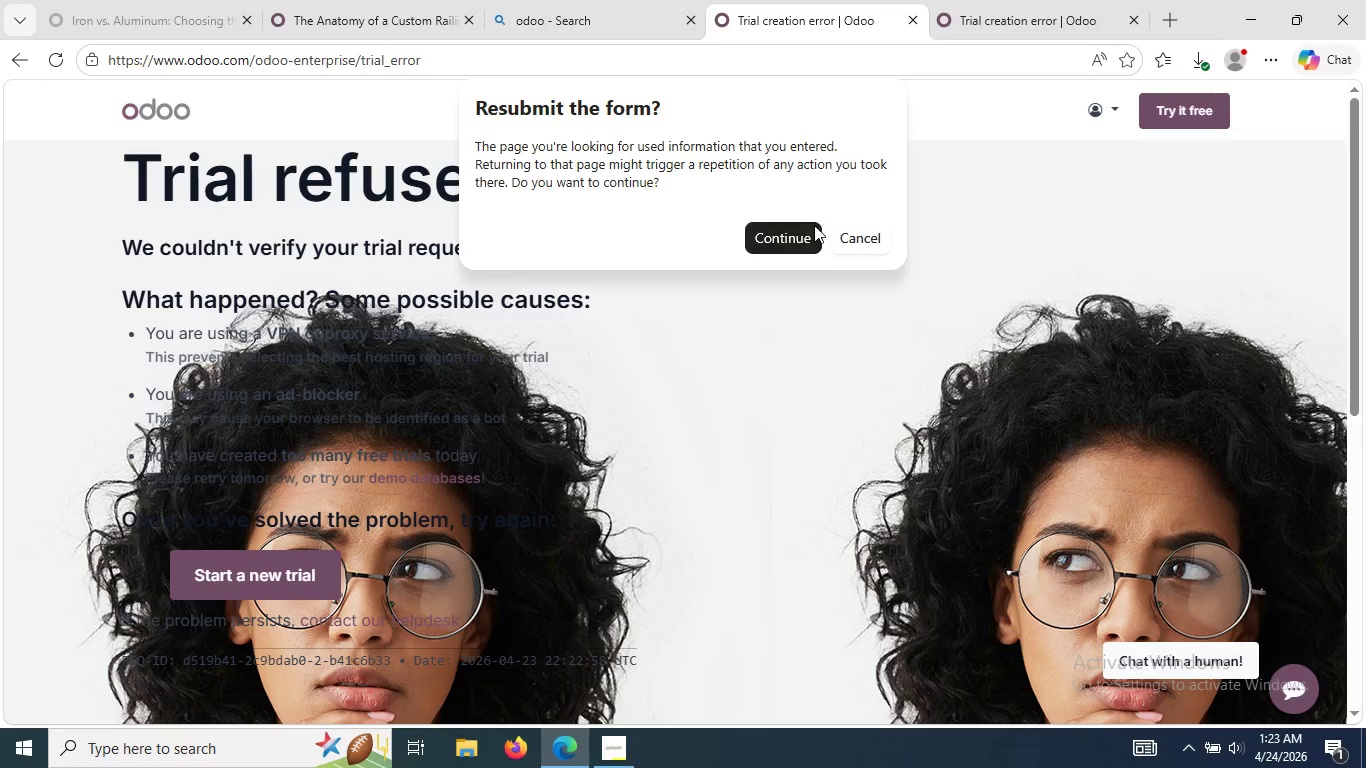 
left_click([806, 230])
 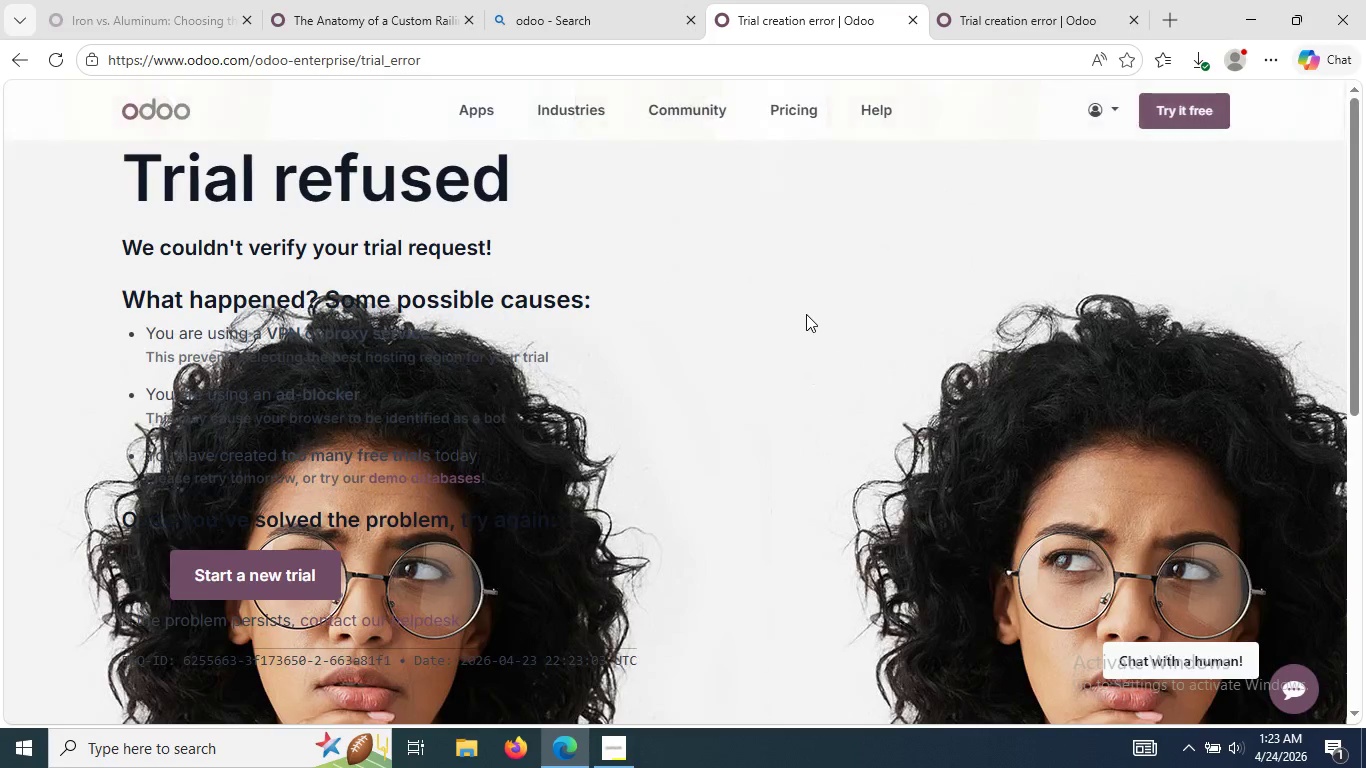 
wait(7.78)
 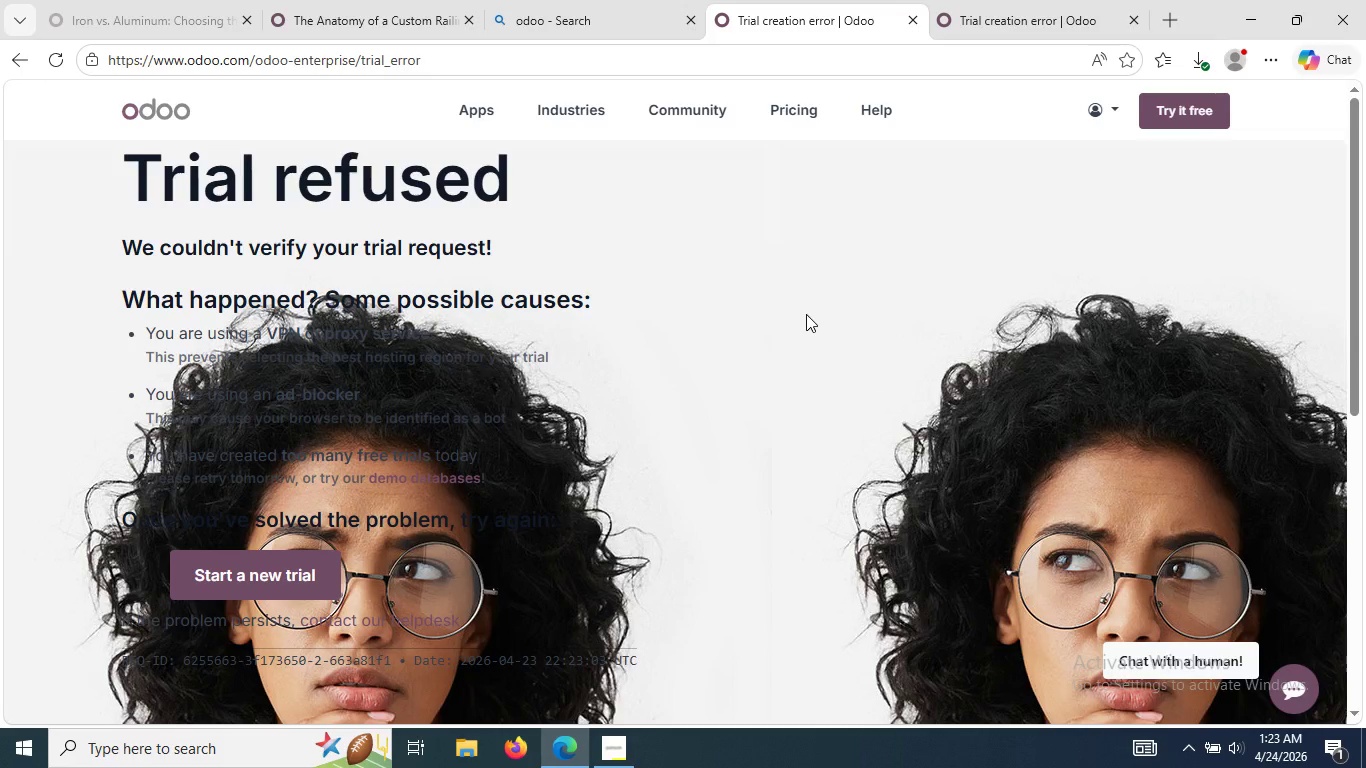 
left_click([44, 52])
 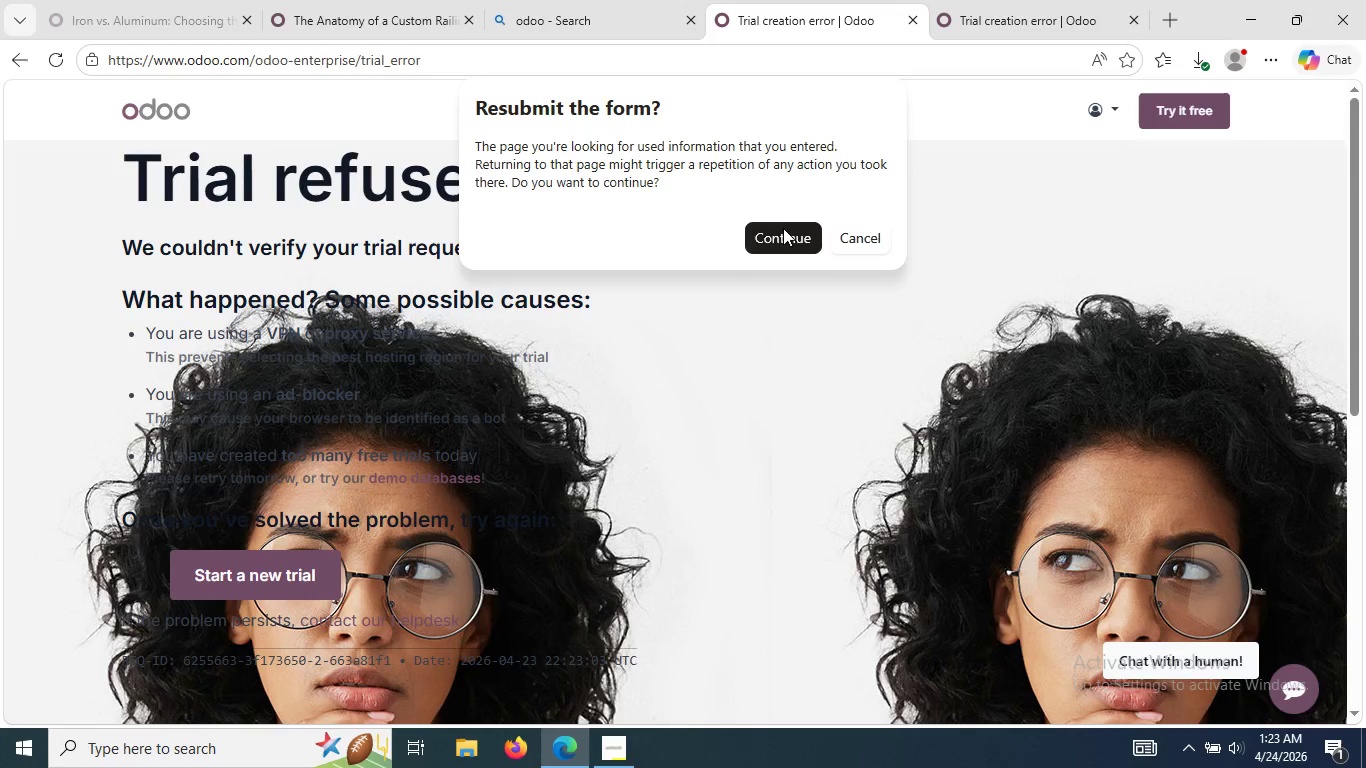 
left_click([783, 231])
 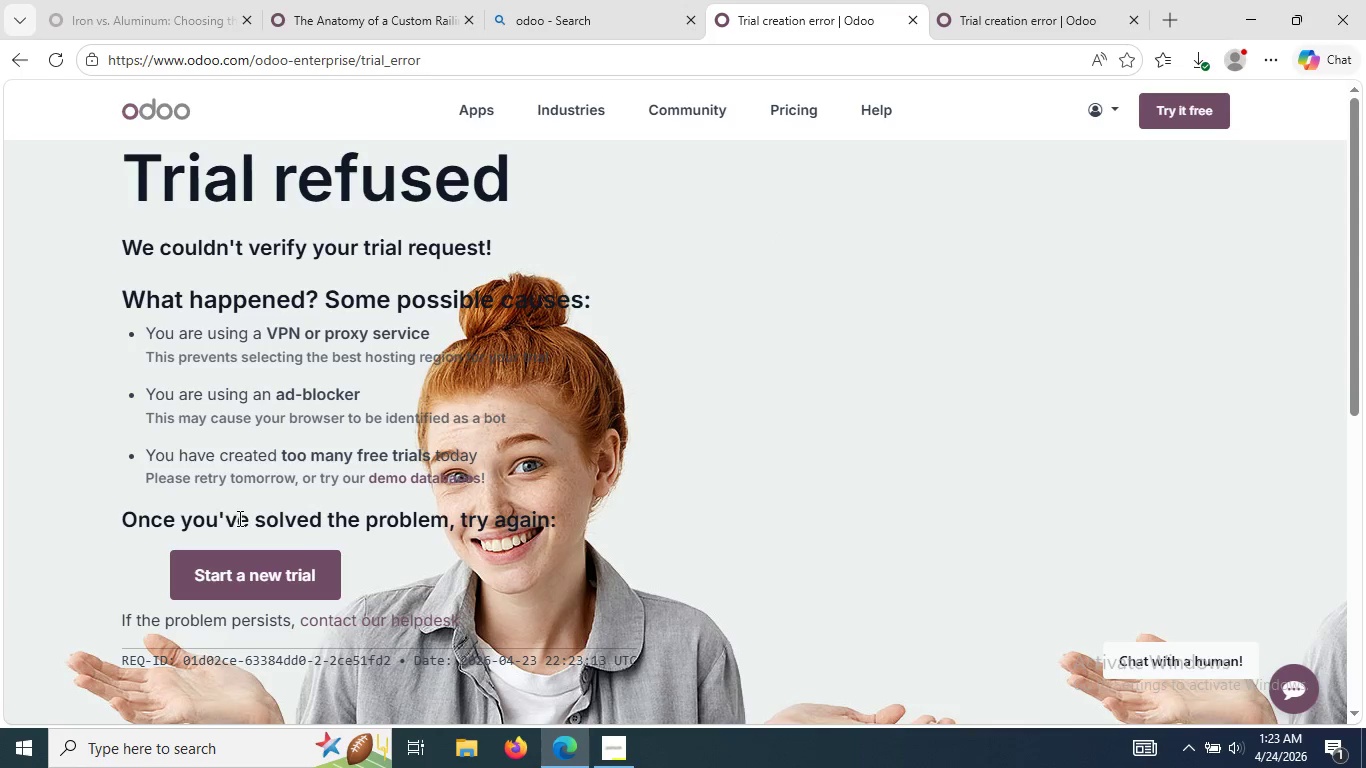 
left_click([250, 565])
 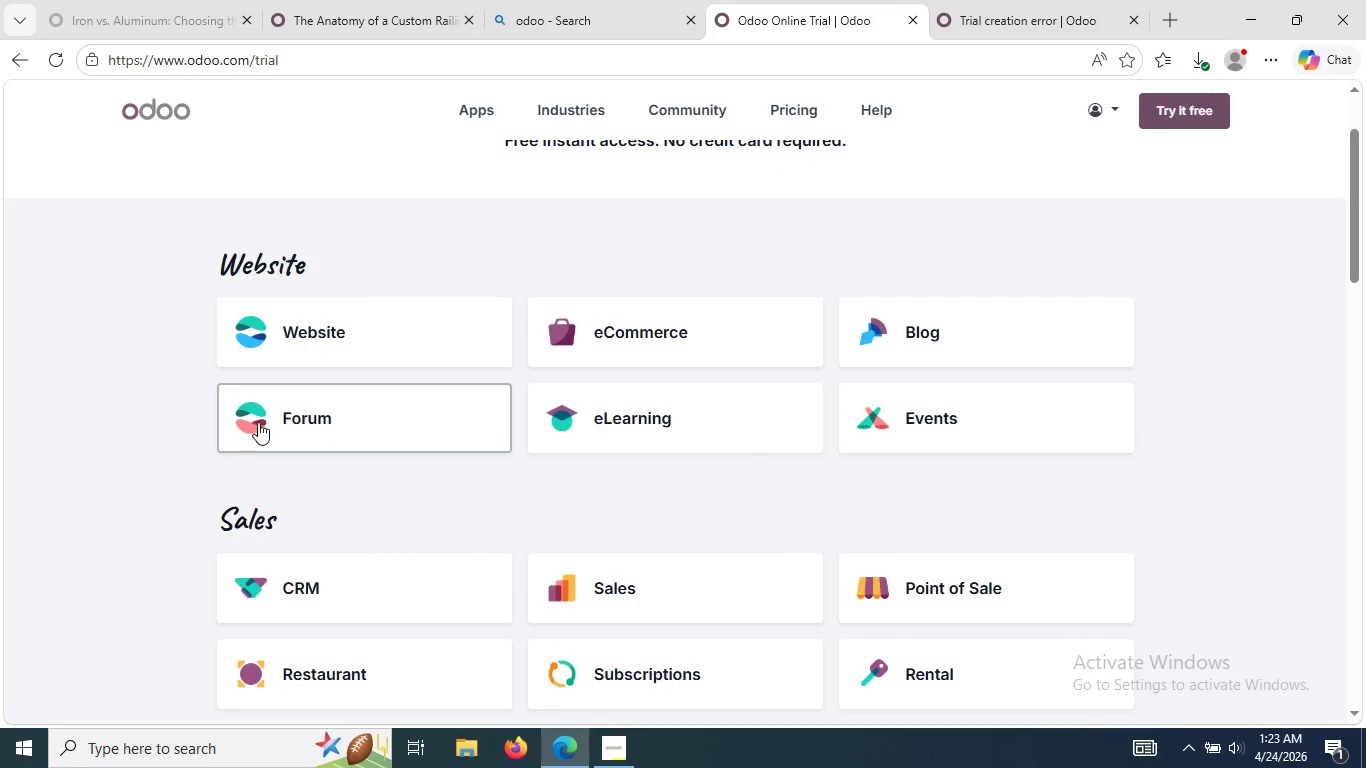 
left_click([282, 321])
 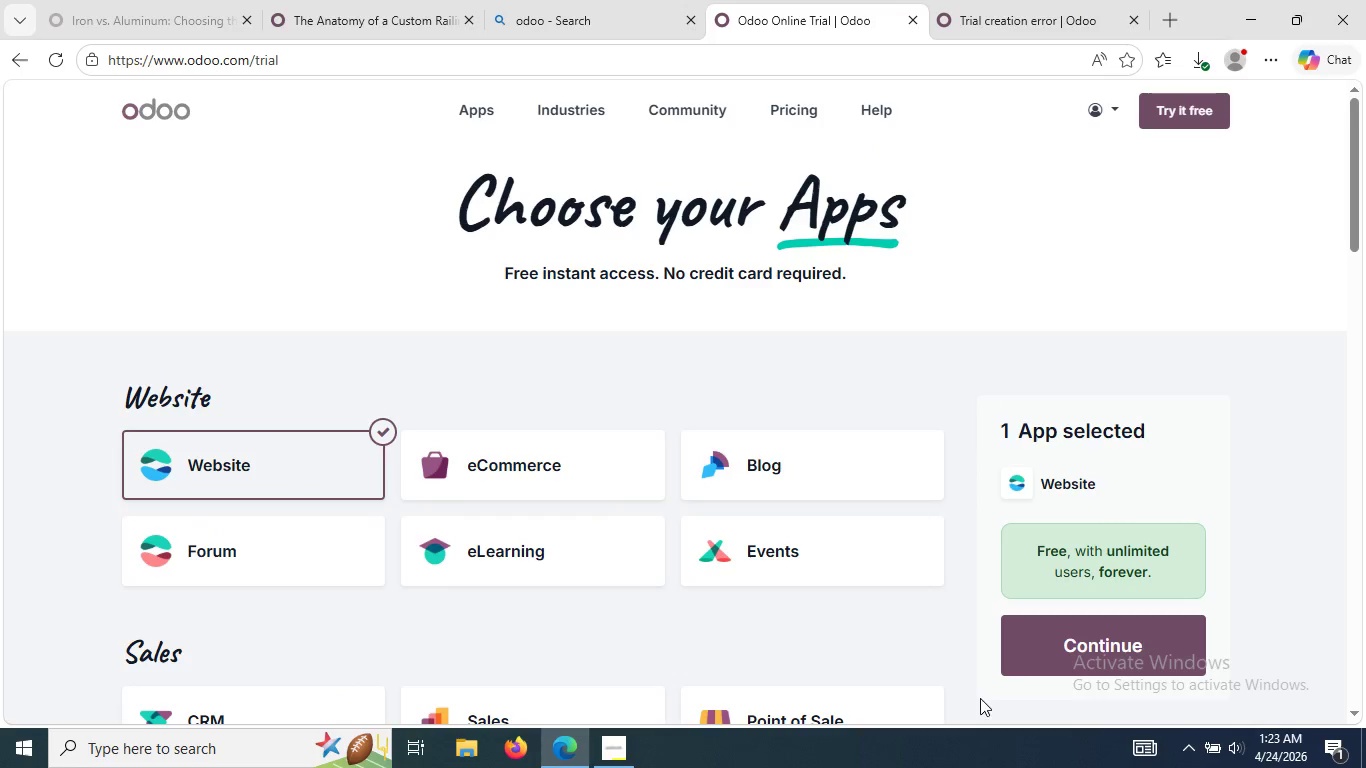 
left_click([1062, 648])
 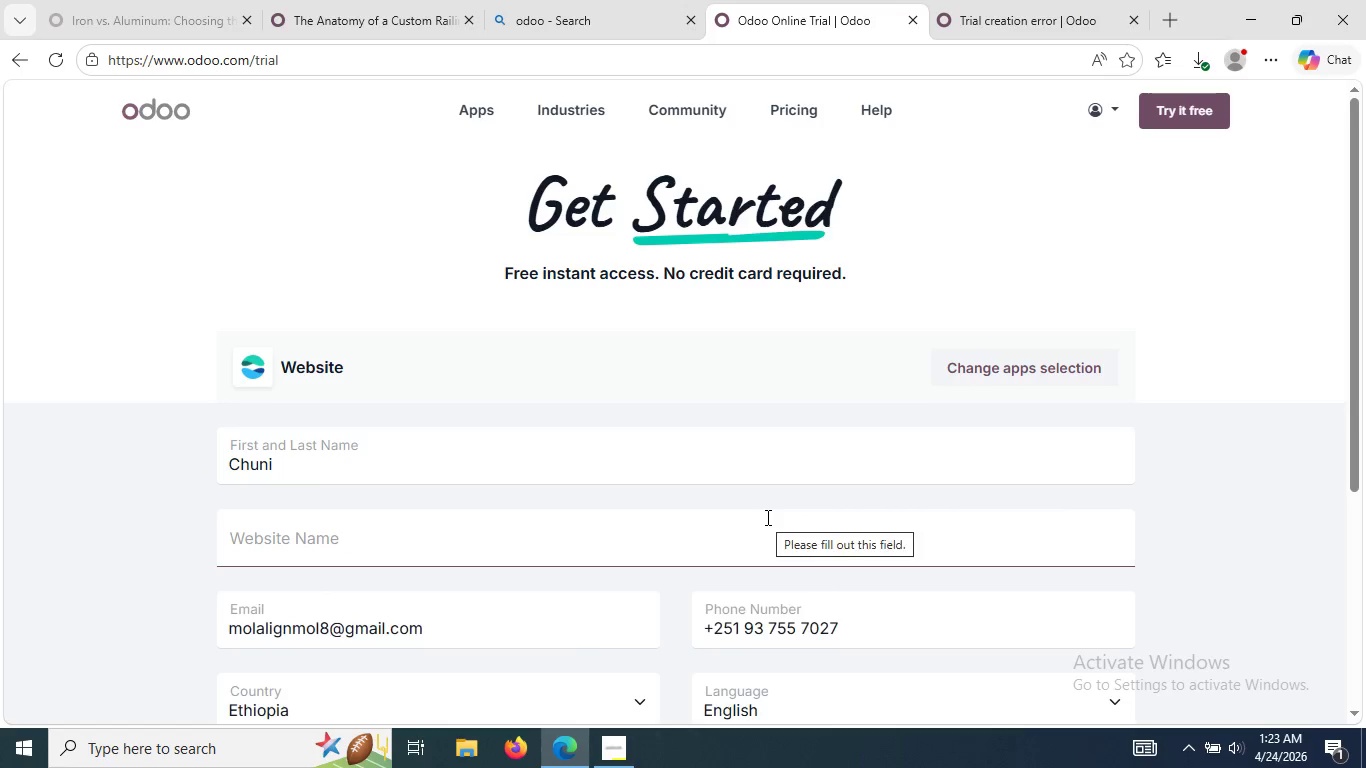 
left_click([766, 517])
 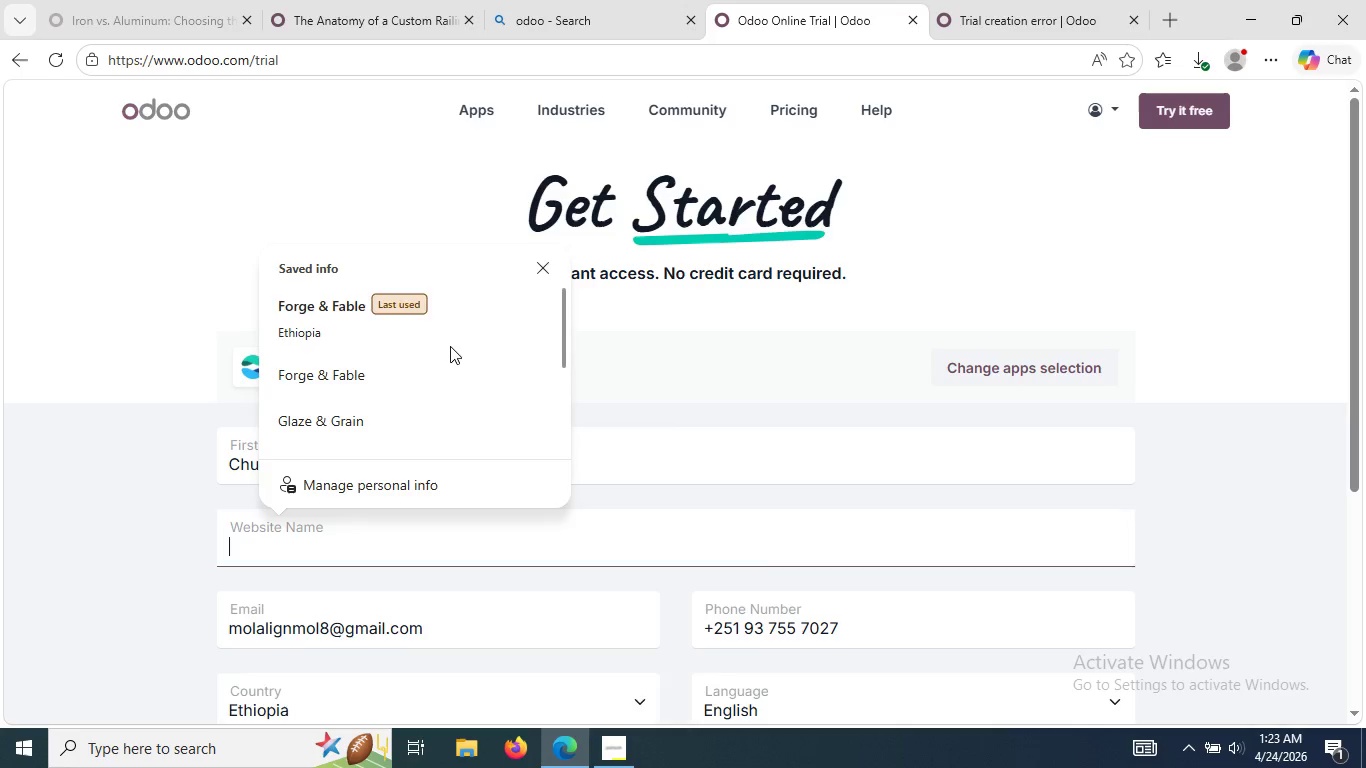 
left_click([454, 341])
 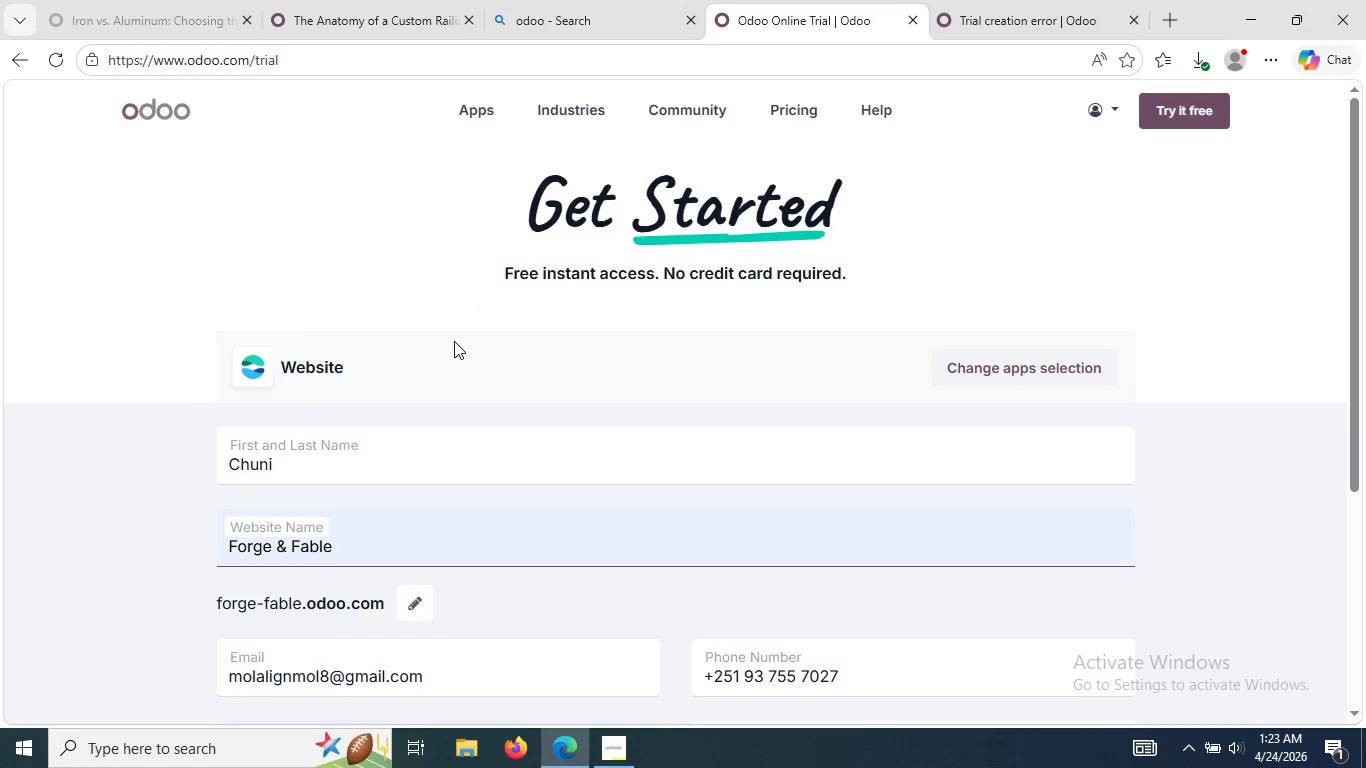 
mouse_move([478, 359])
 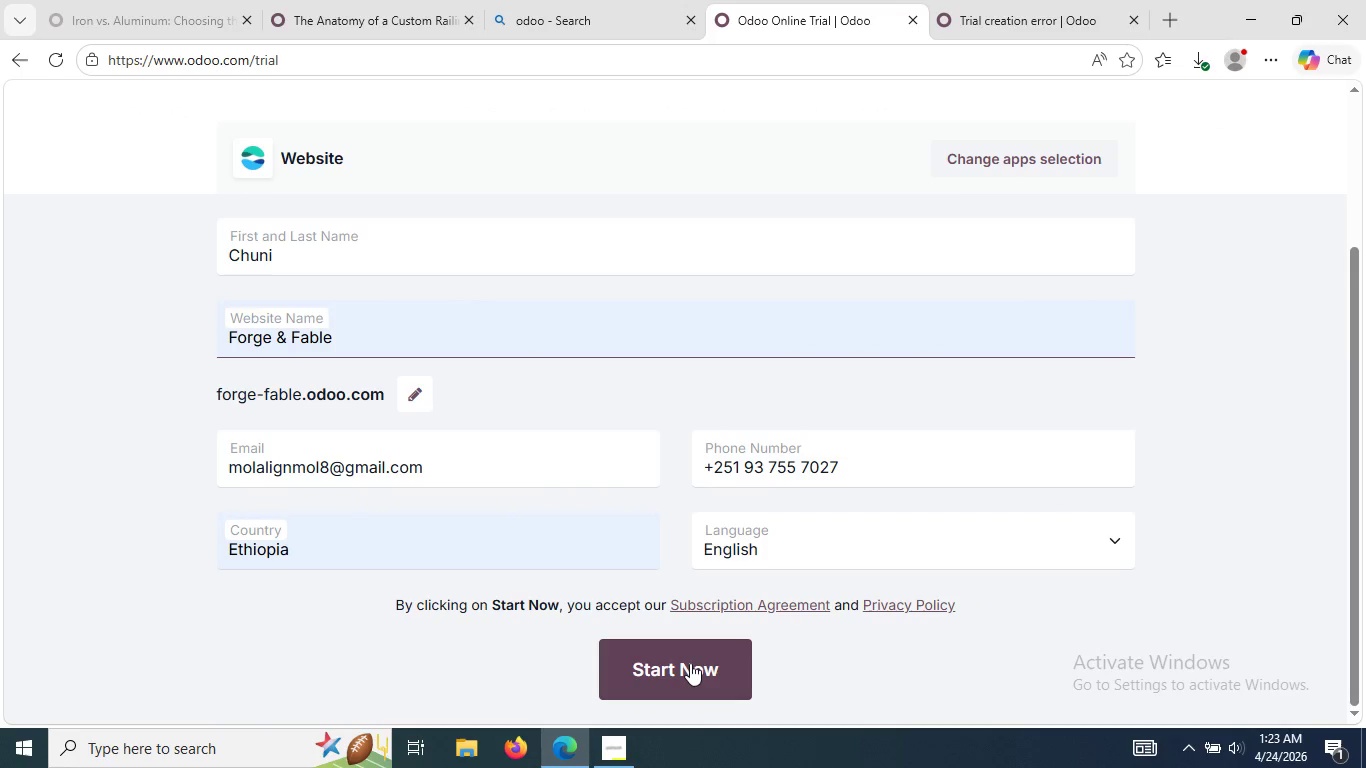 
left_click([690, 663])
 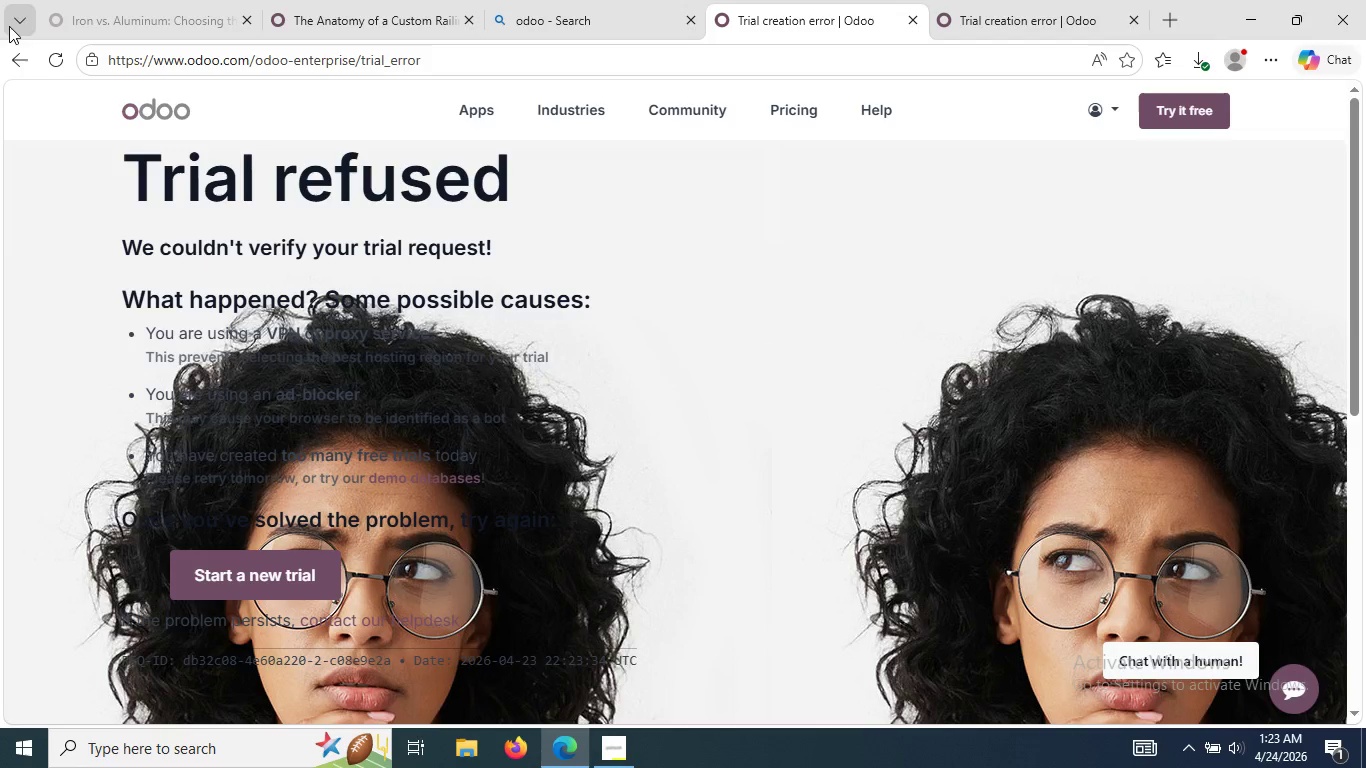 
wait(5.86)
 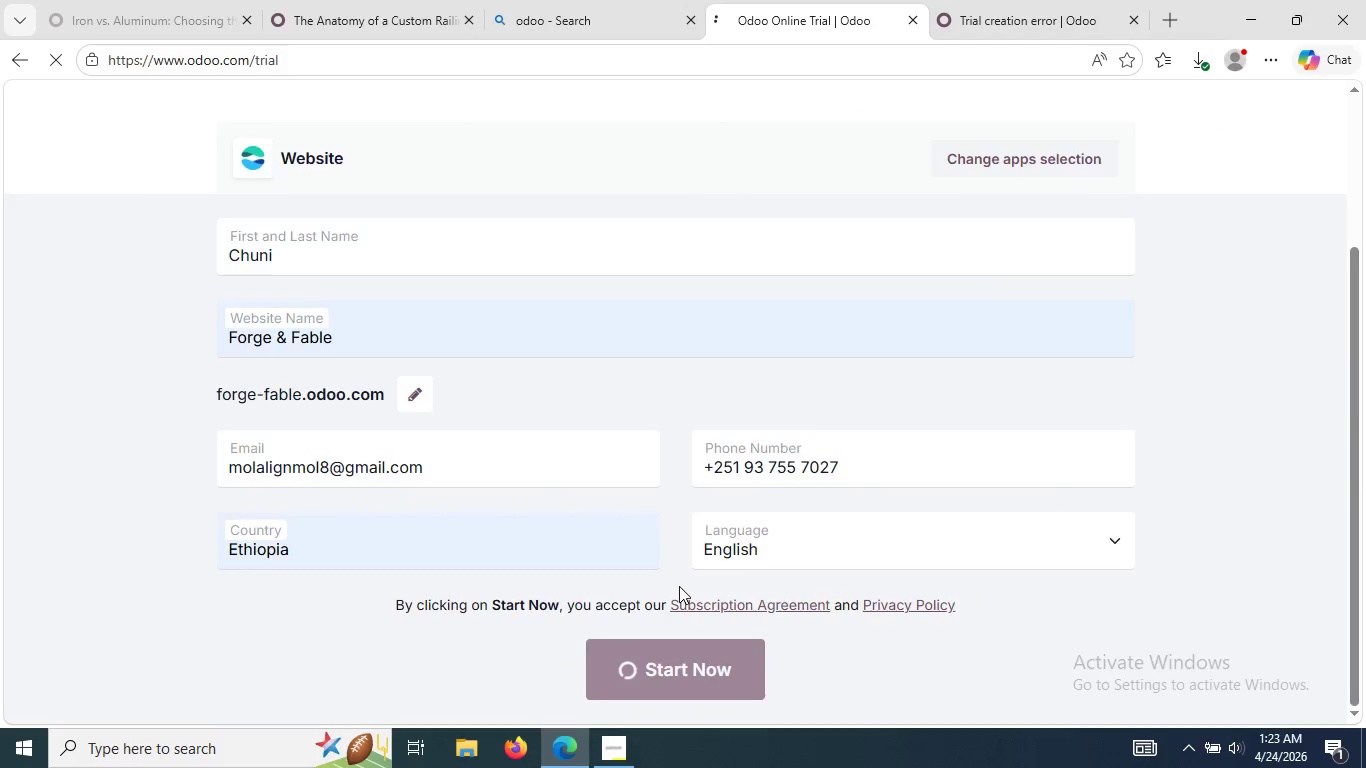 
left_click([25, 58])
 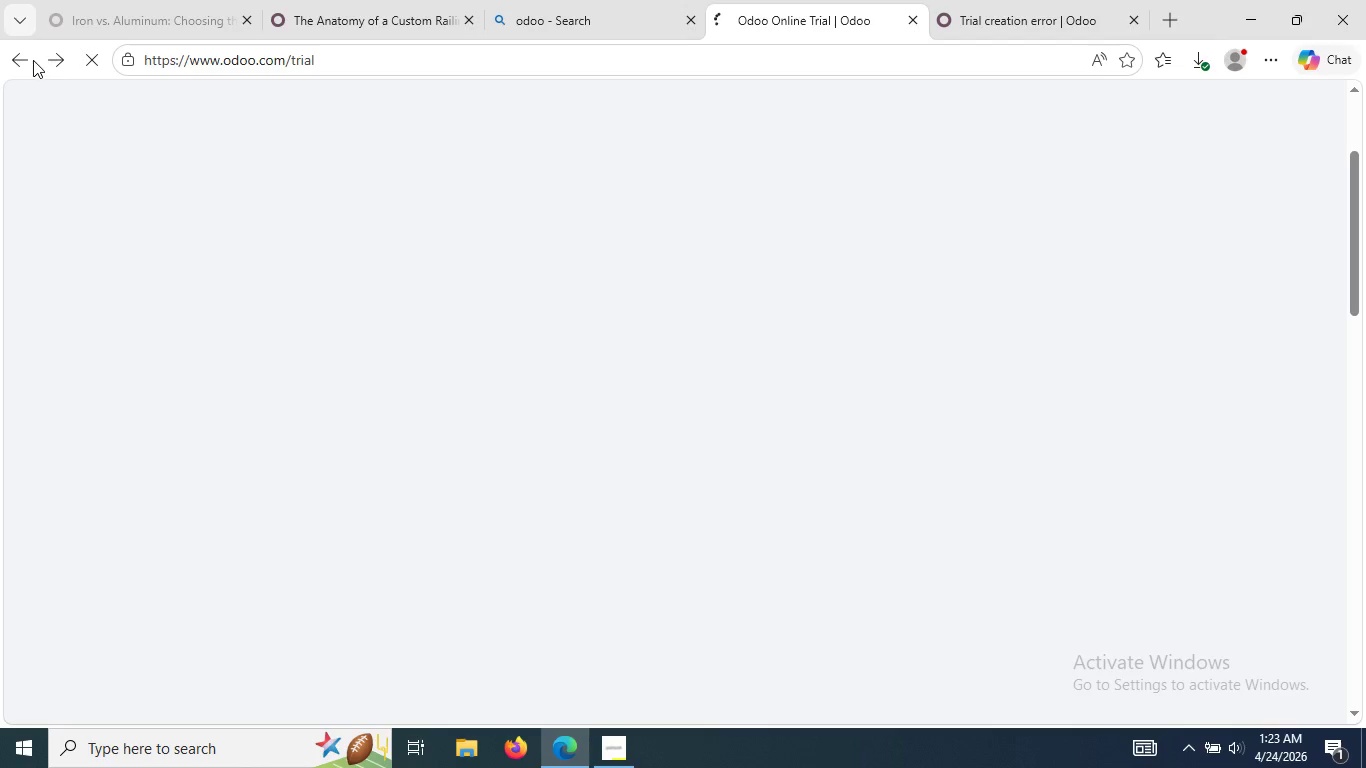 
mouse_move([406, 316])
 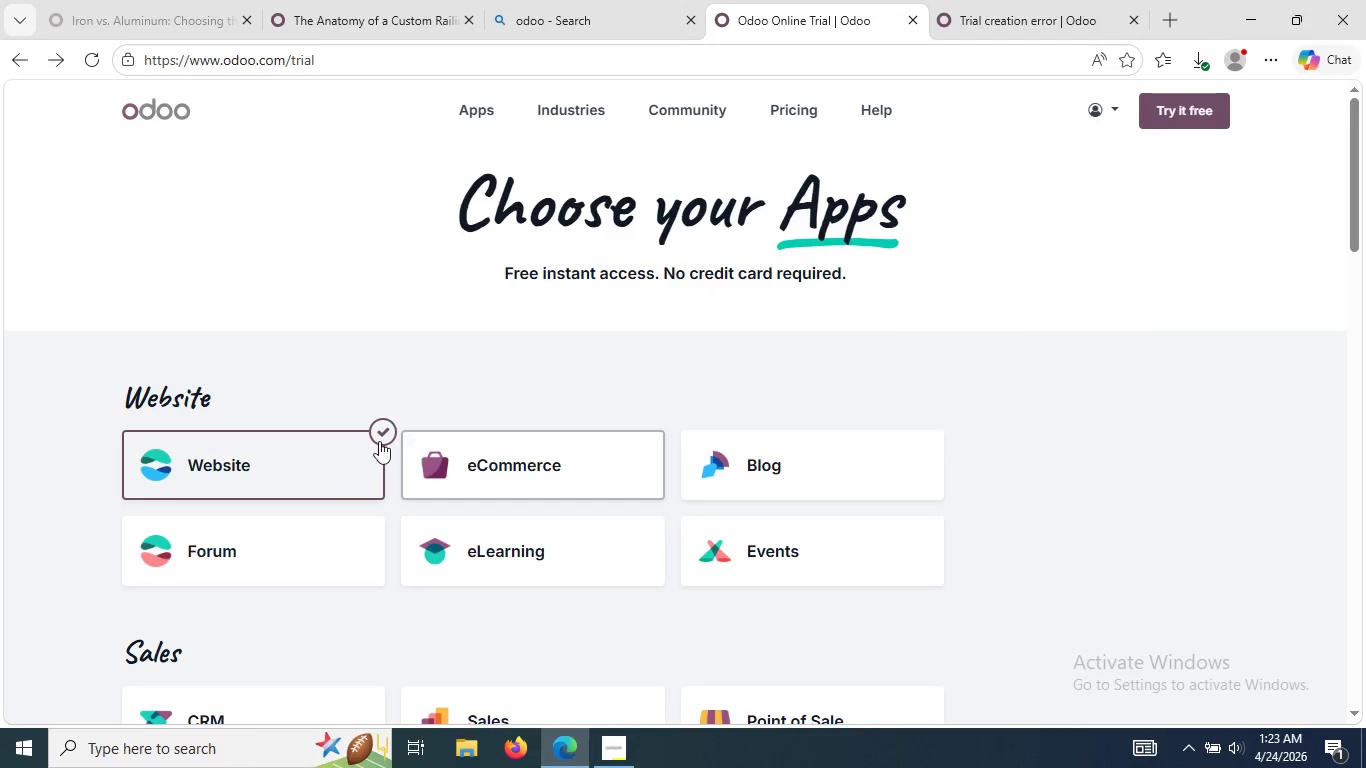 
left_click([355, 448])
 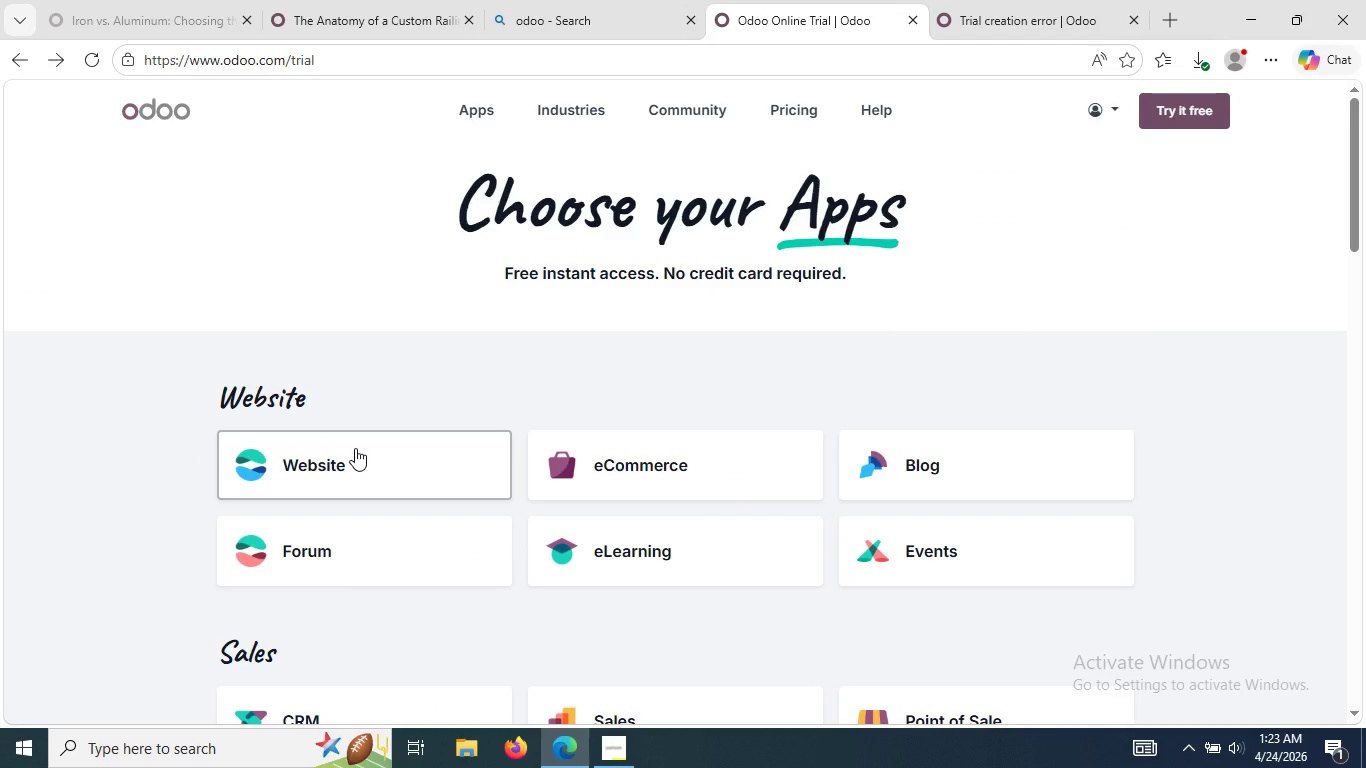 
left_click([355, 448])
 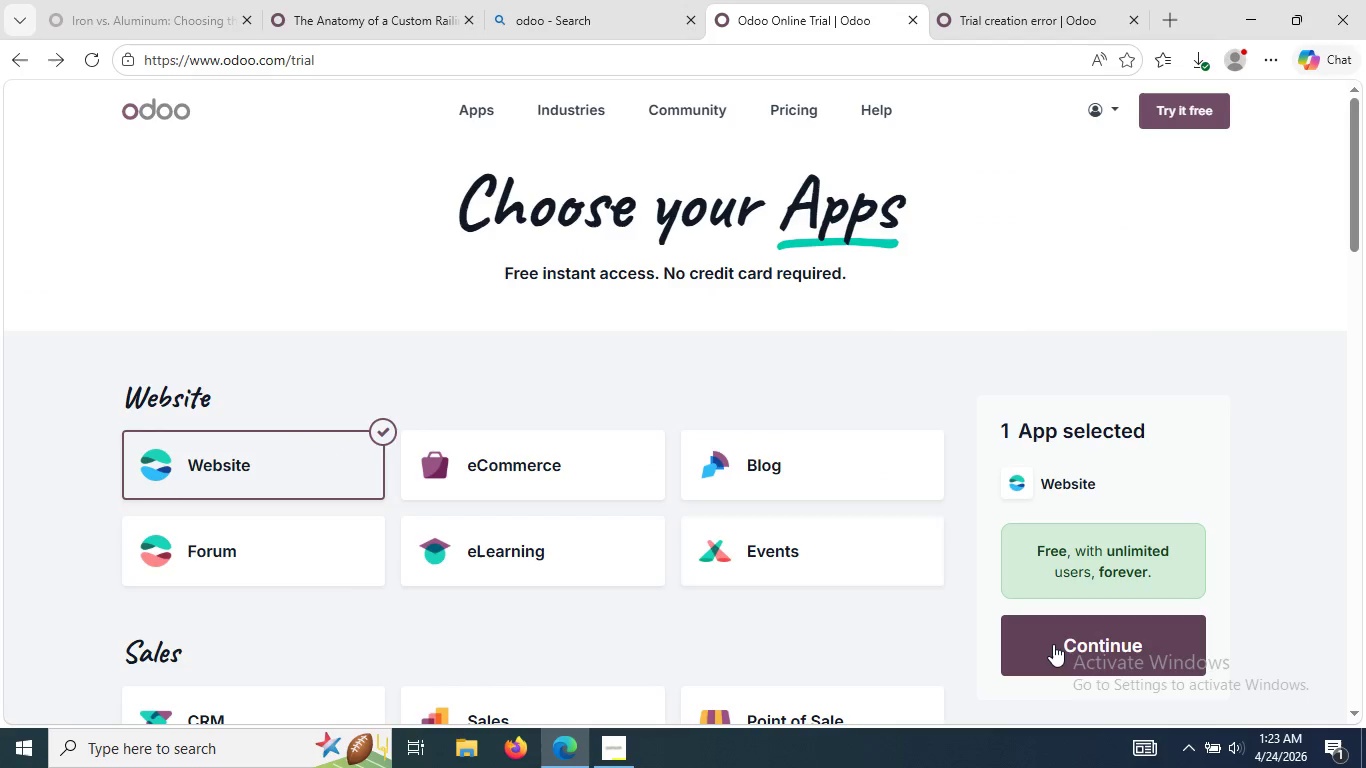 
left_click([1060, 649])
 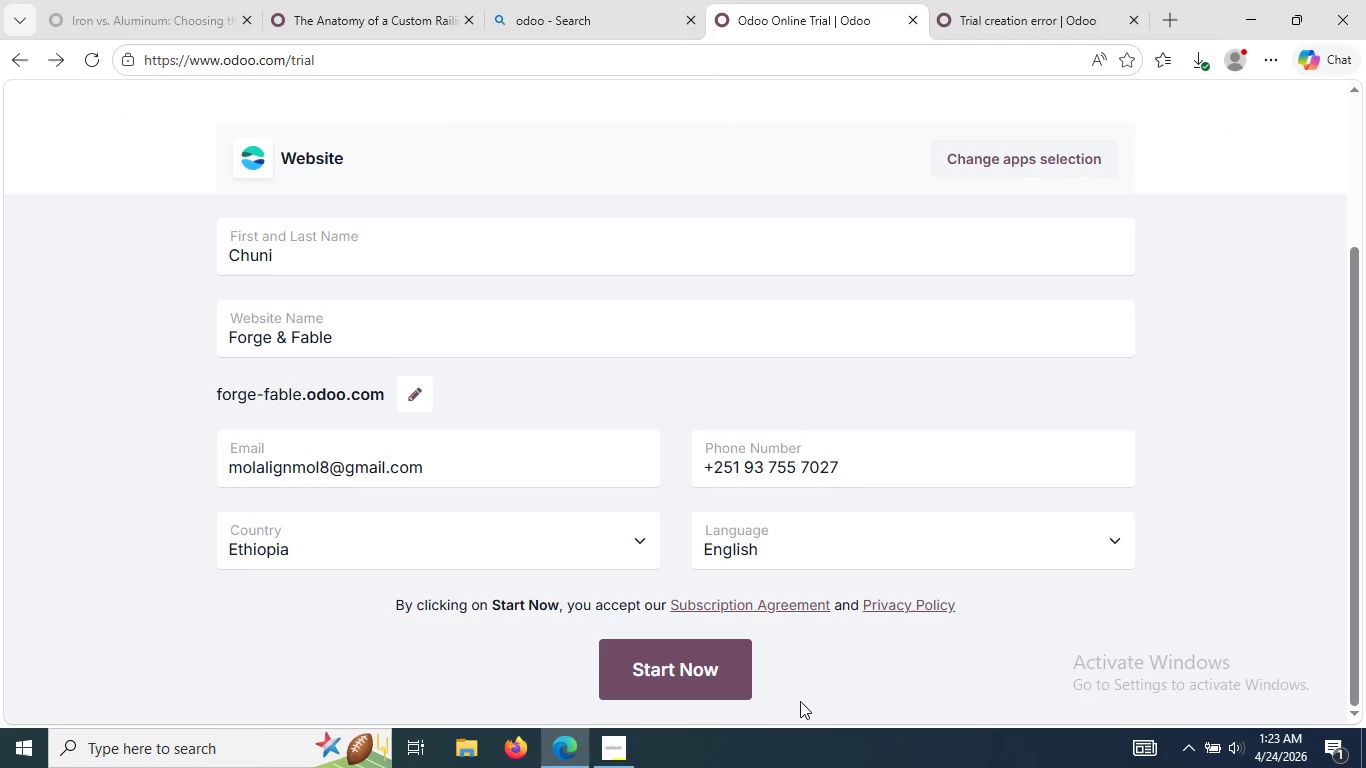 
left_click([689, 662])
 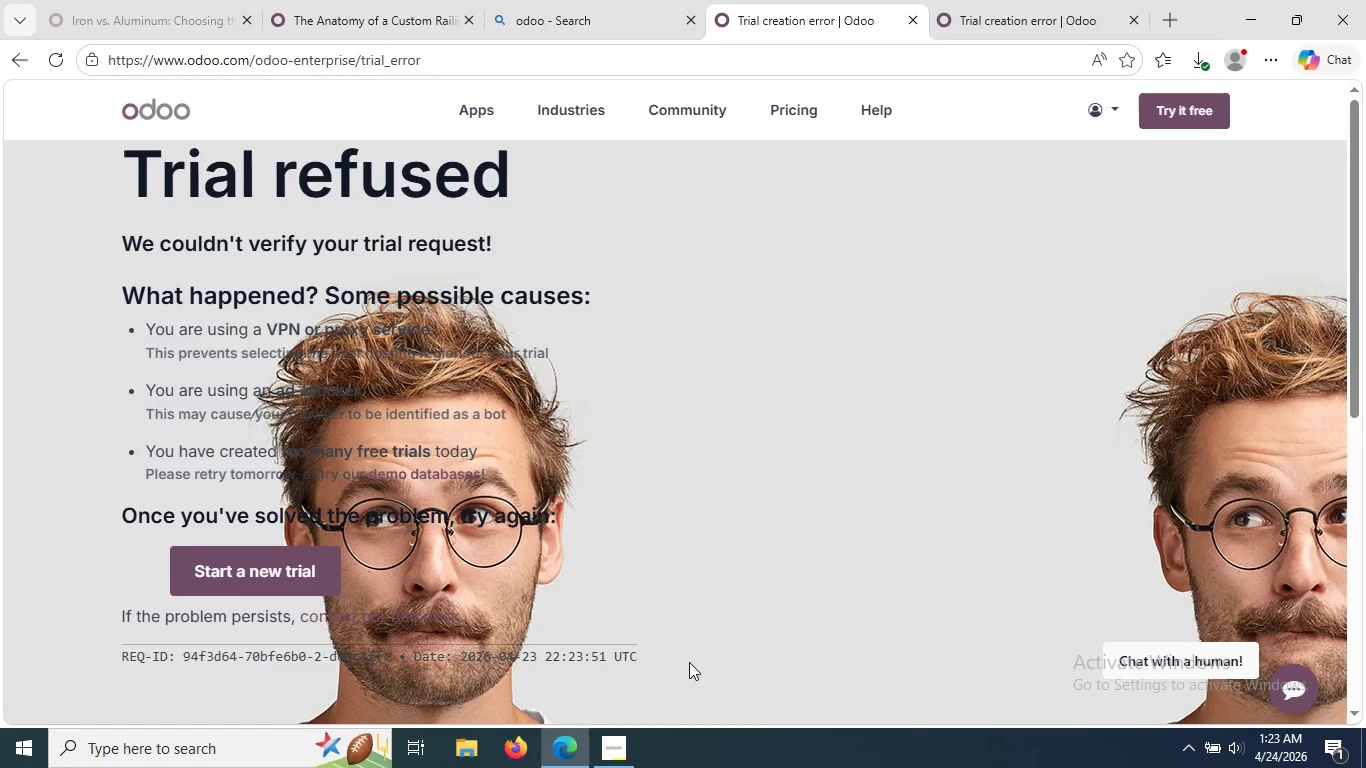 
wait(6.38)
 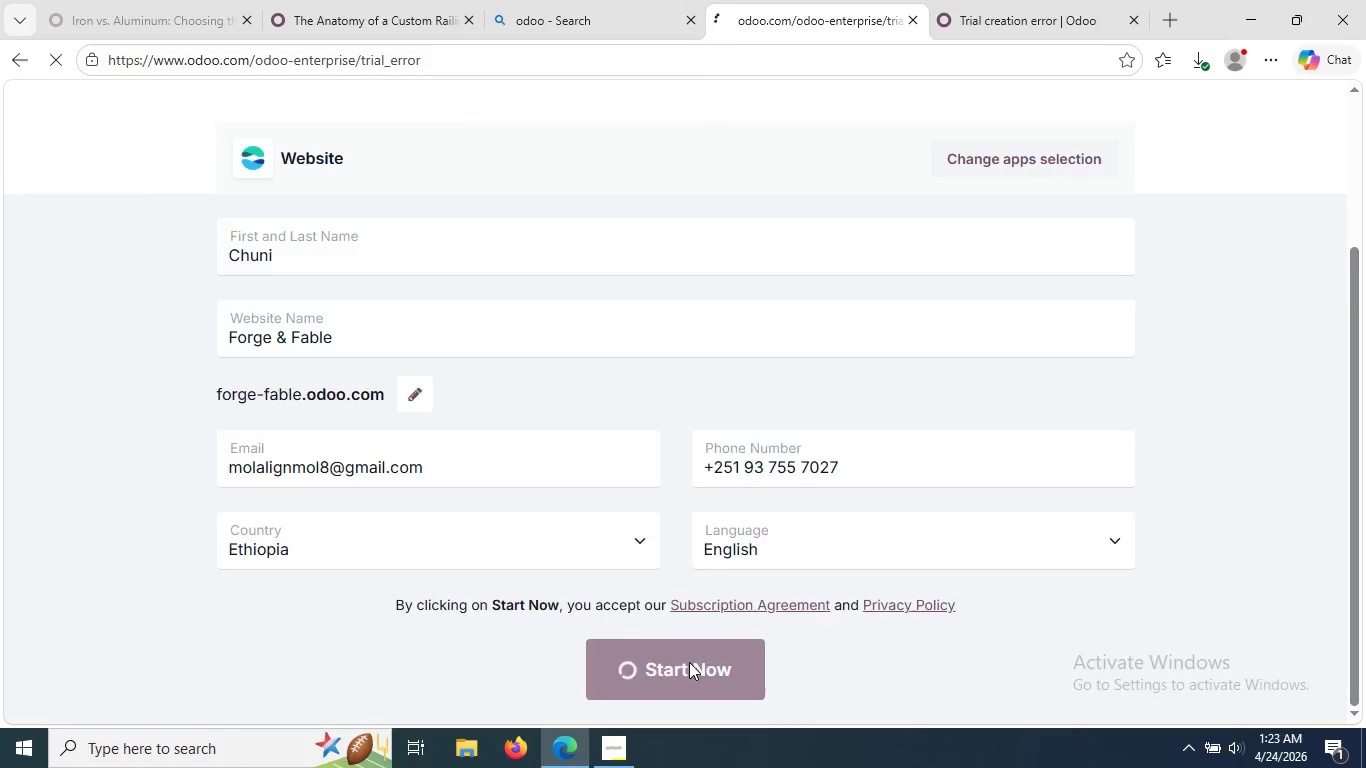 
left_click([266, 592])
 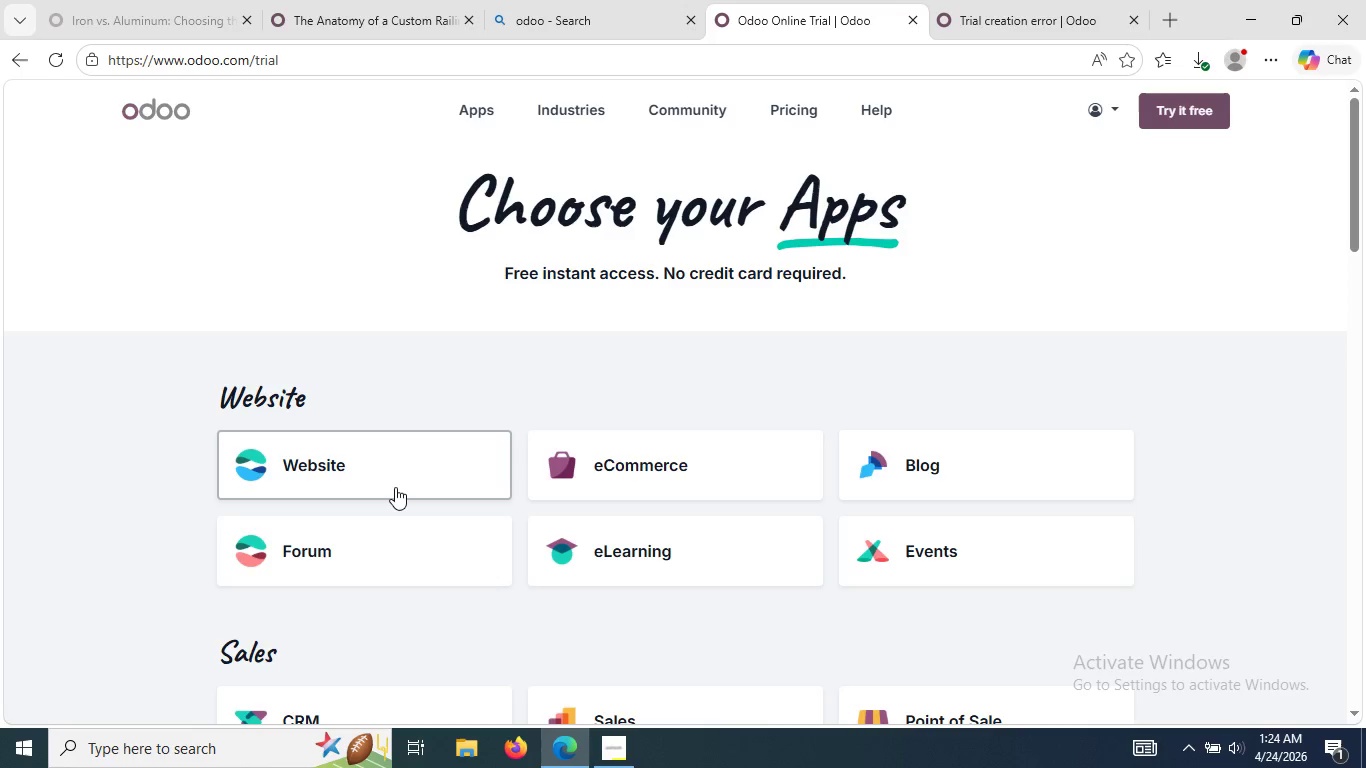 
wait(5.83)
 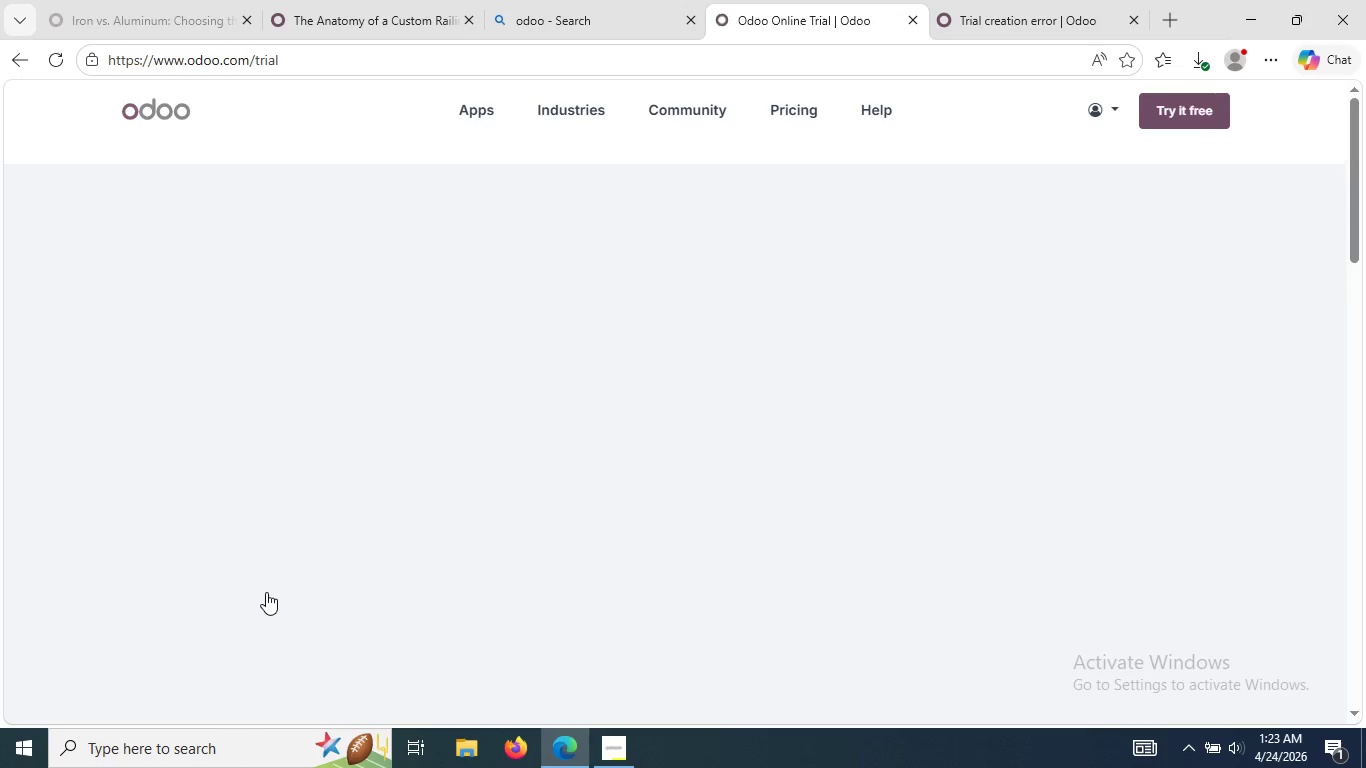 
left_click([395, 487])
 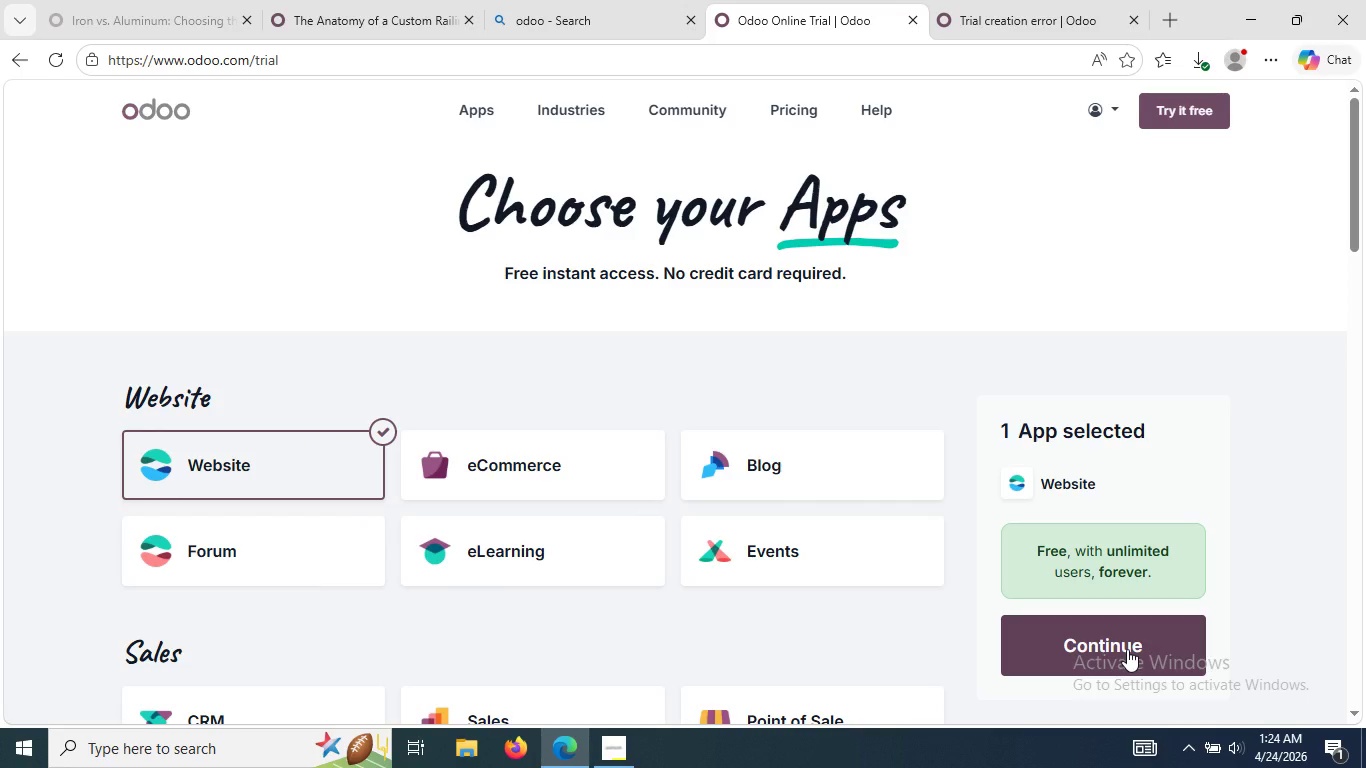 
left_click([1127, 649])
 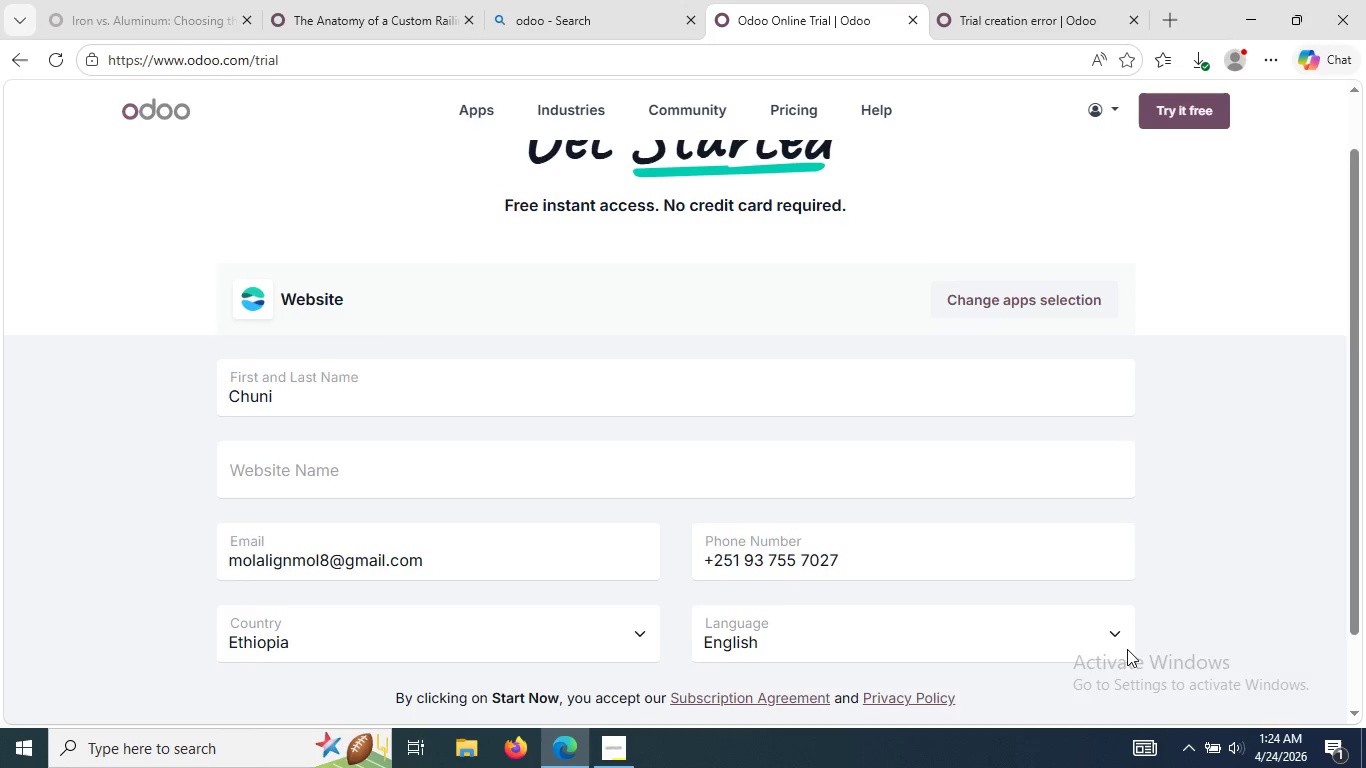 
wait(5.84)
 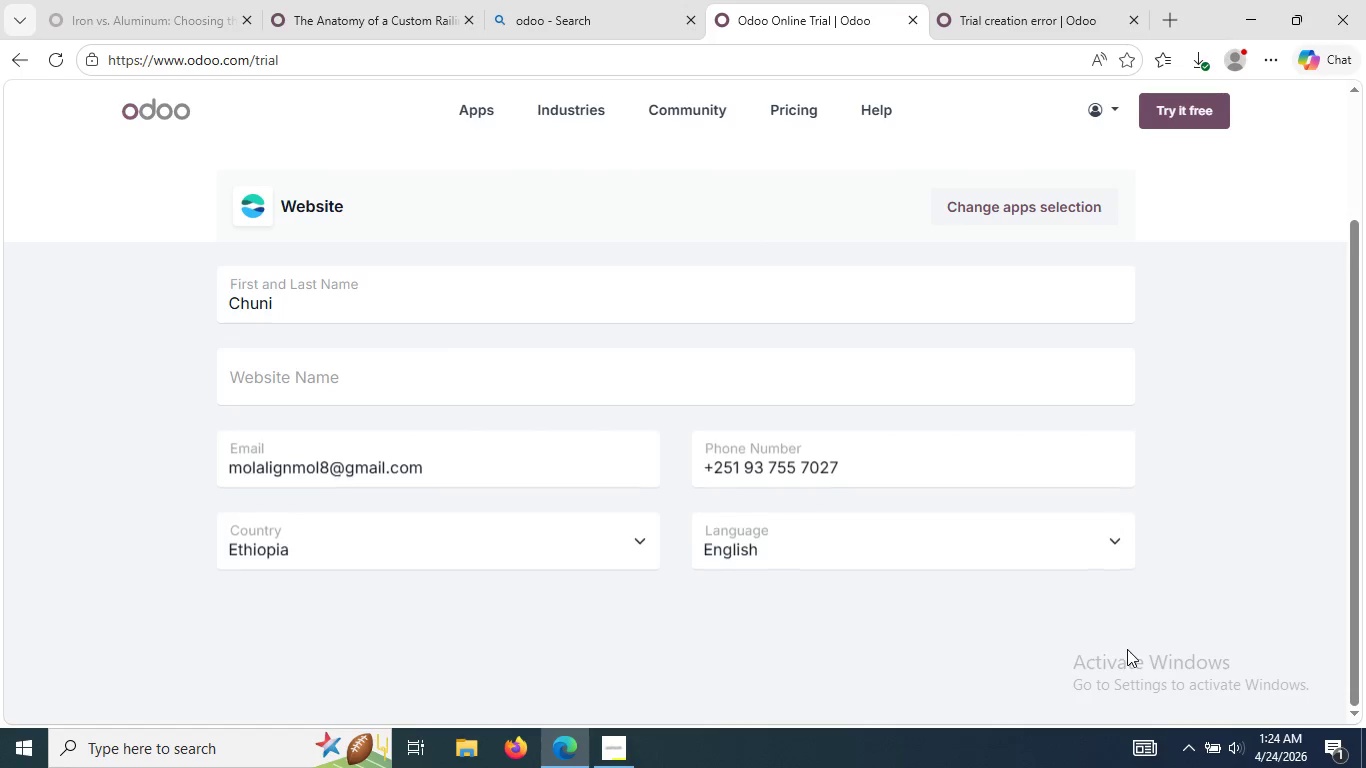 
left_click([872, 497])
 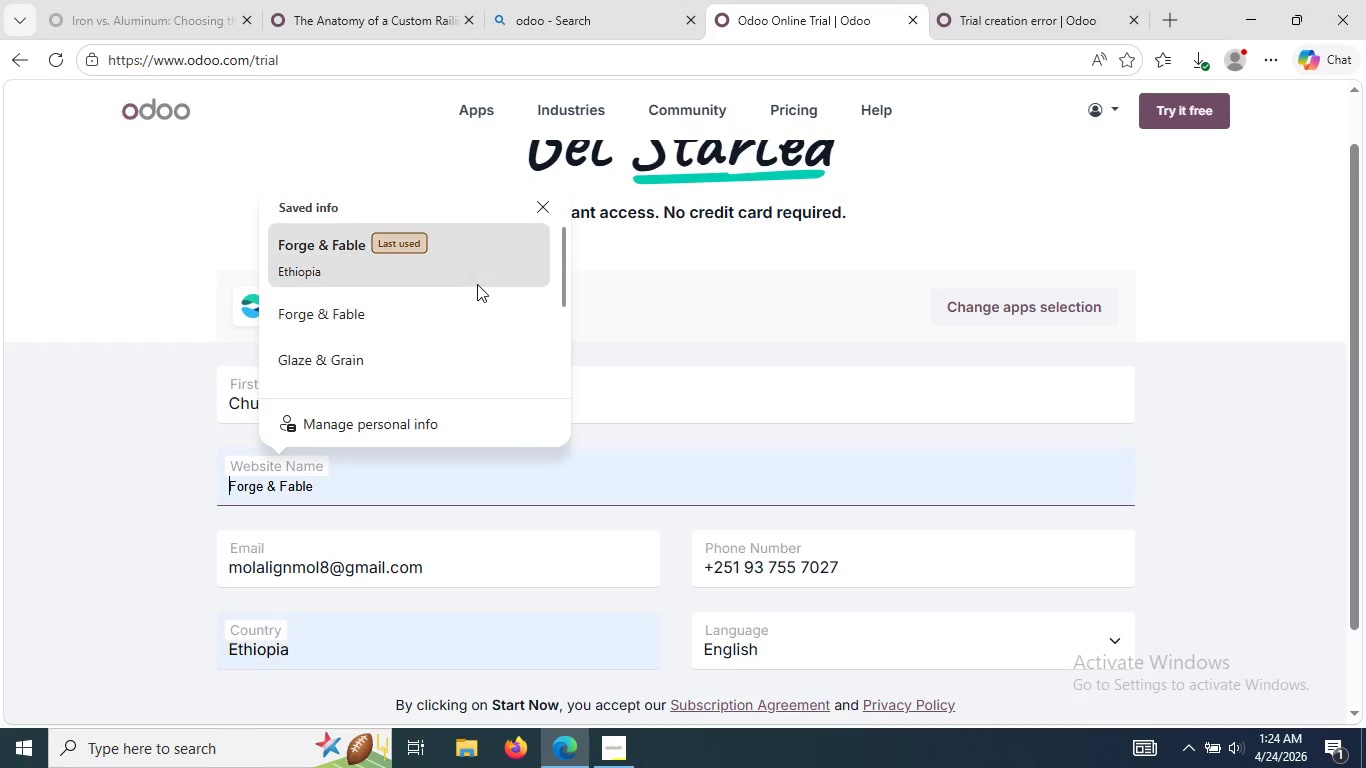 
left_click([477, 284])
 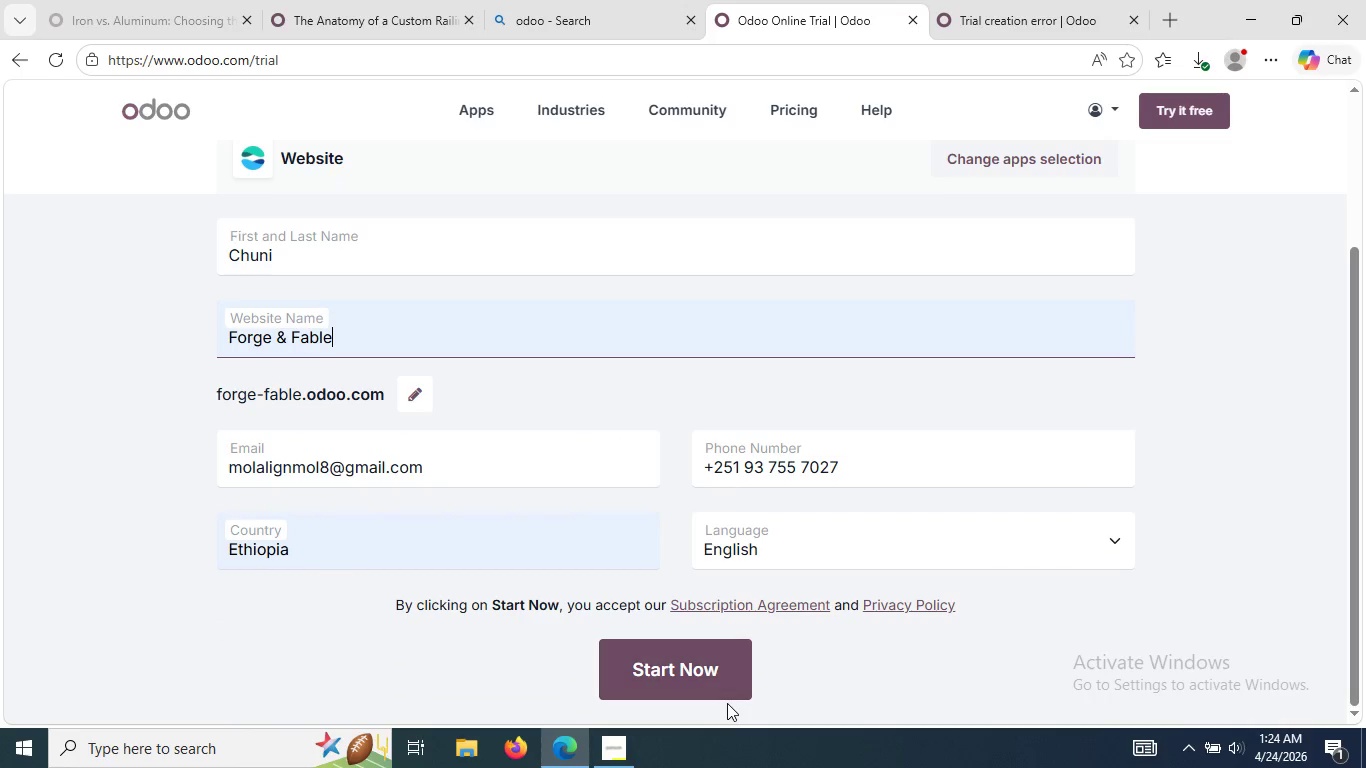 
left_click([711, 687])
 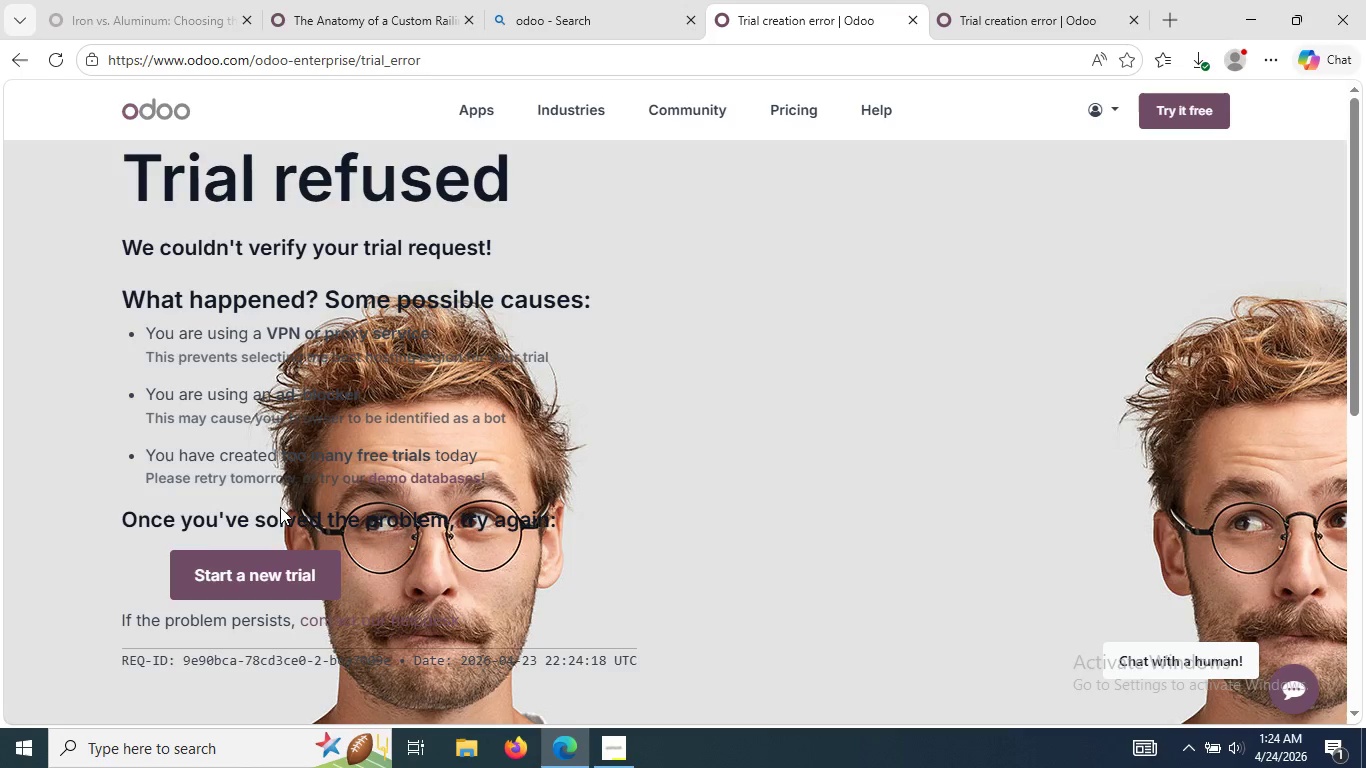 
left_click([288, 590])
 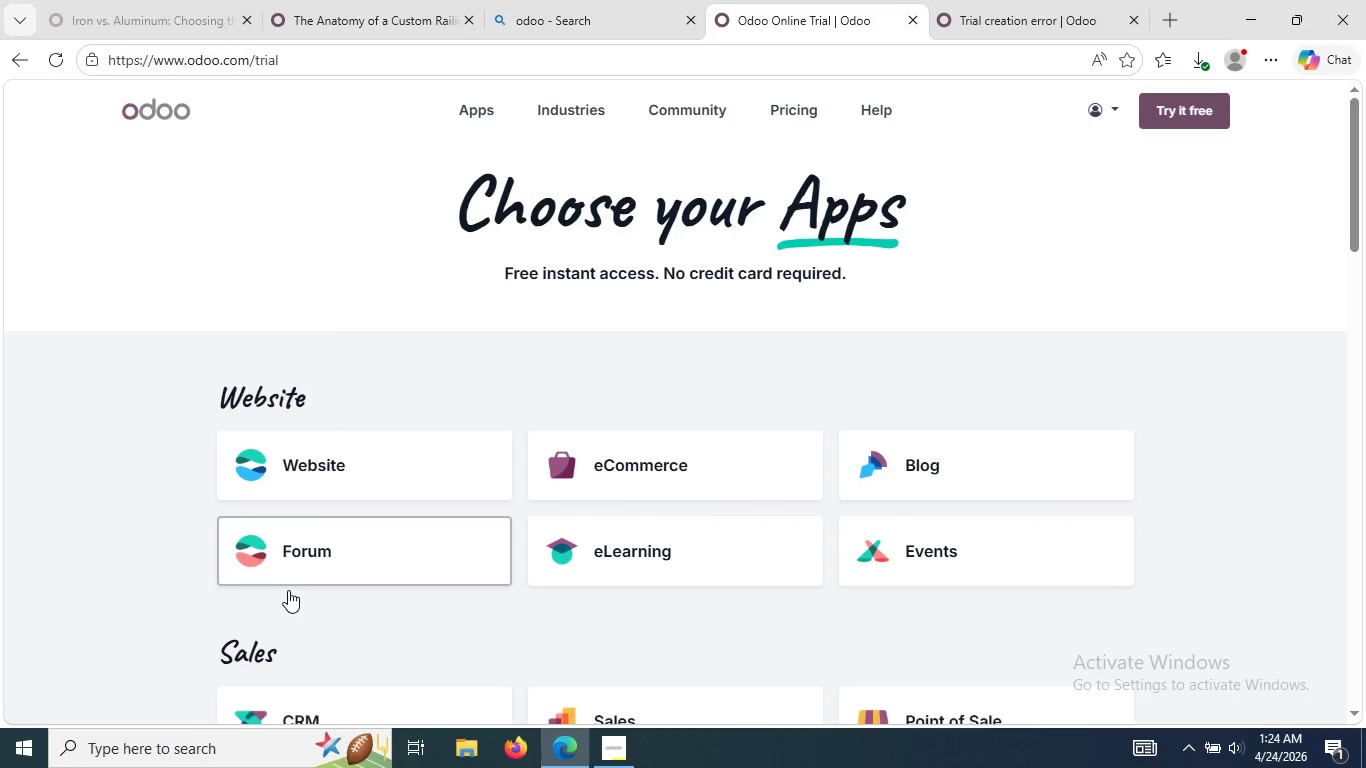 
left_click([301, 489])
 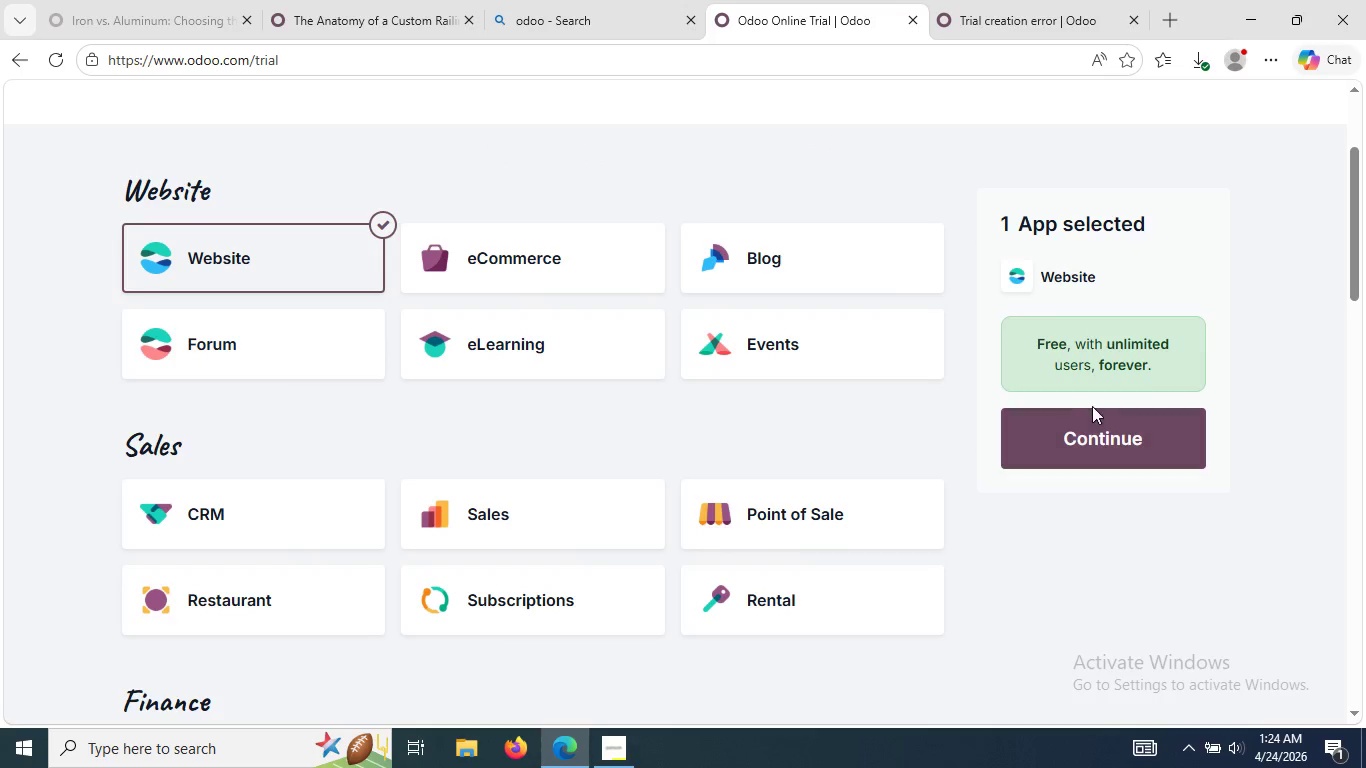 
left_click([1079, 420])
 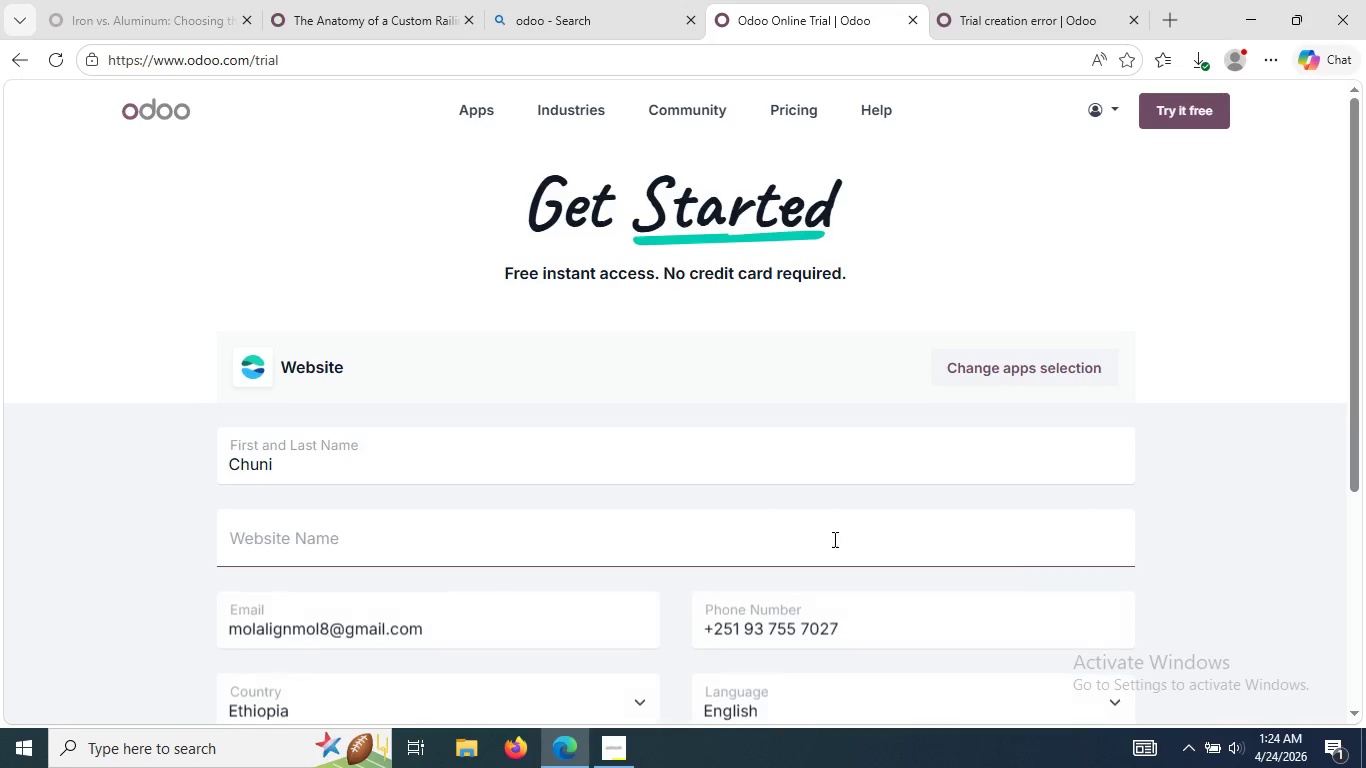 
left_click([821, 538])
 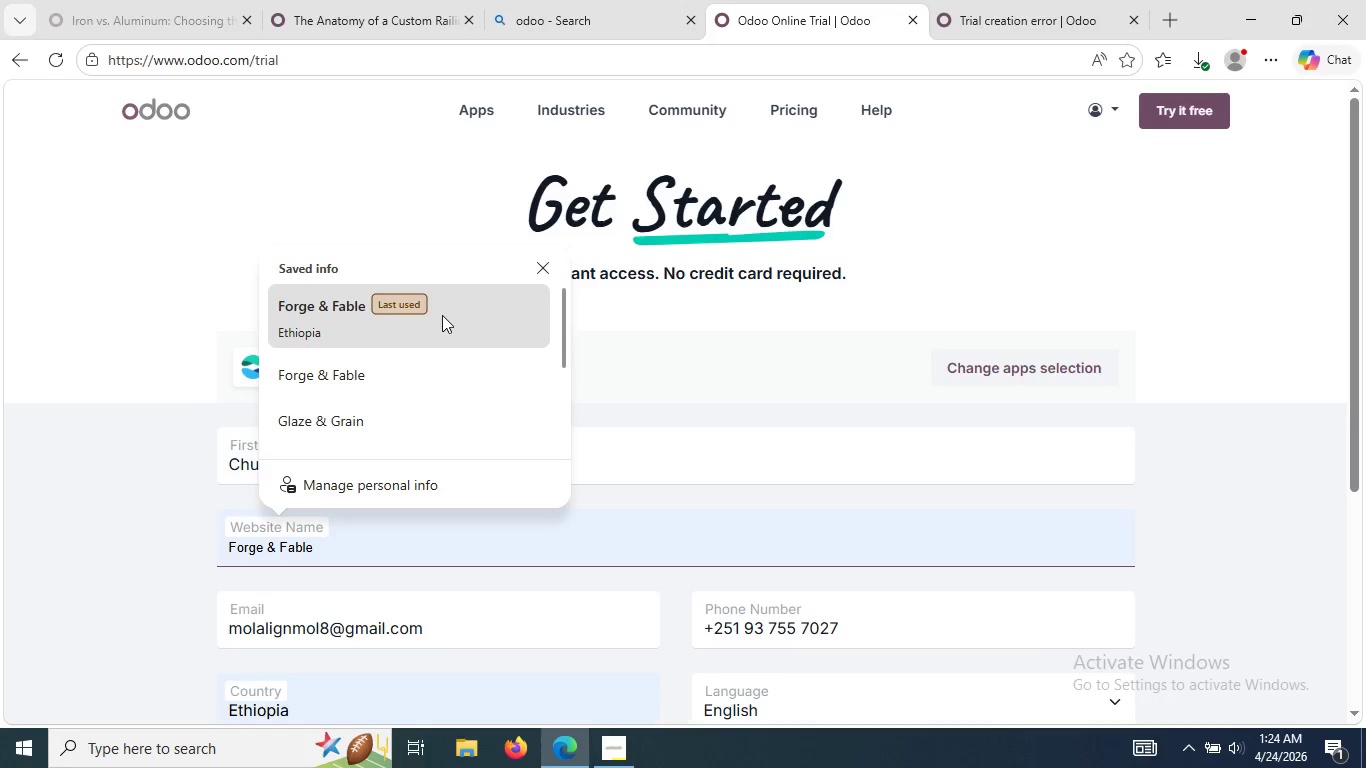 
left_click([442, 315])
 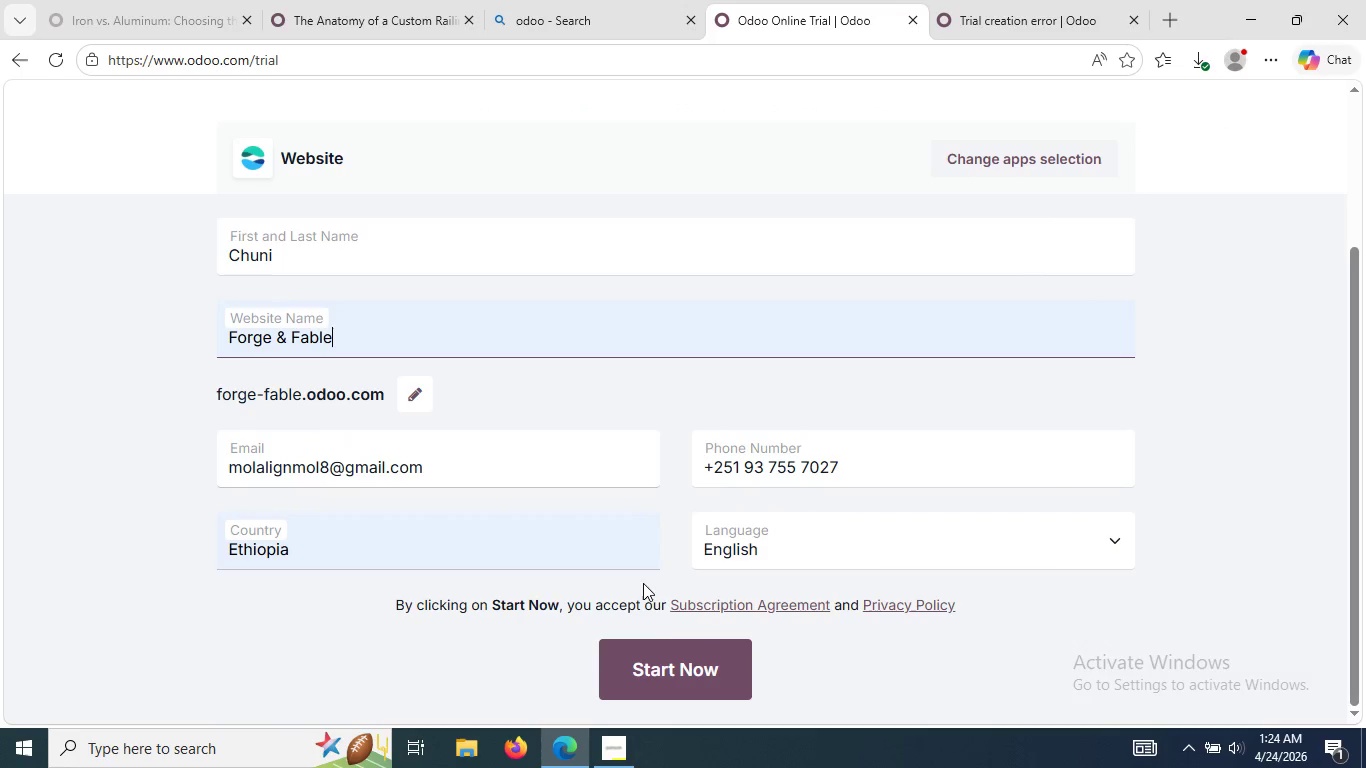 
left_click([683, 654])
 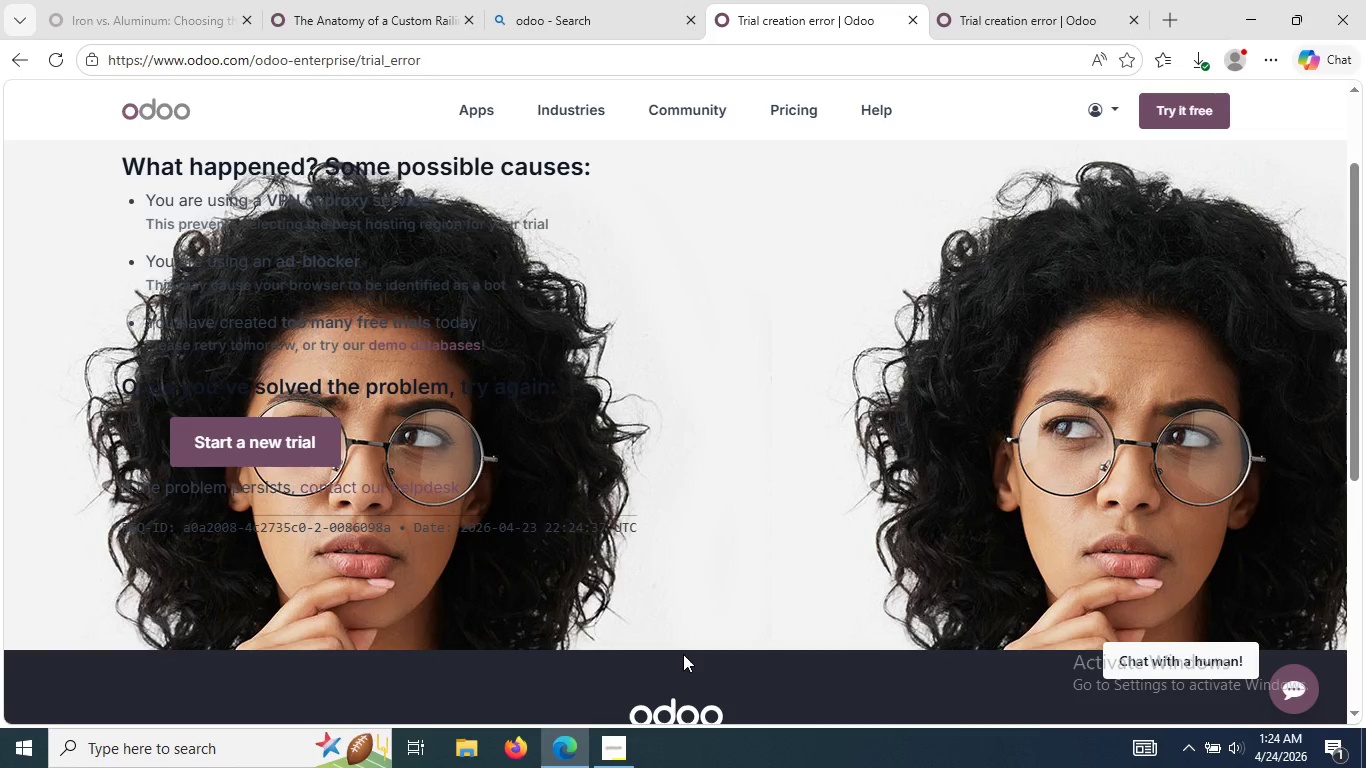 
wait(8.36)
 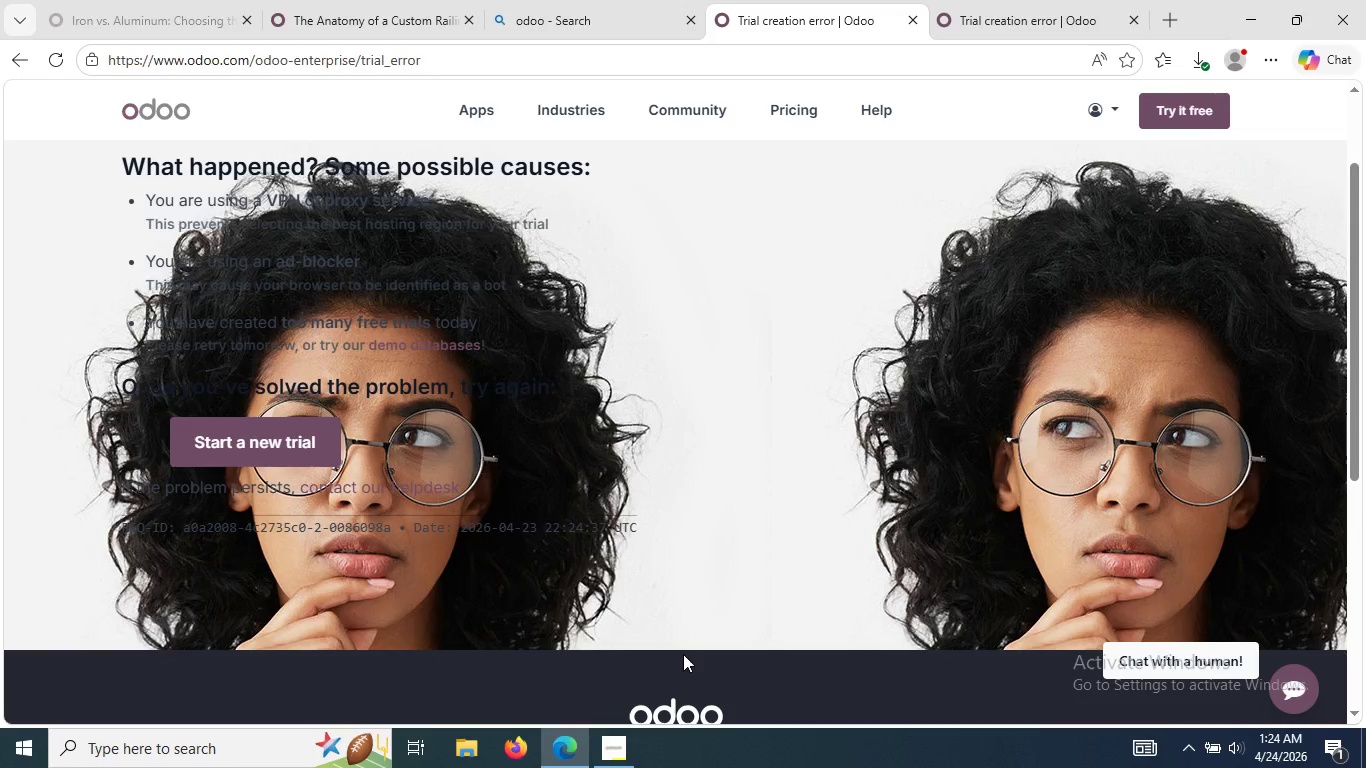 
left_click([268, 561])
 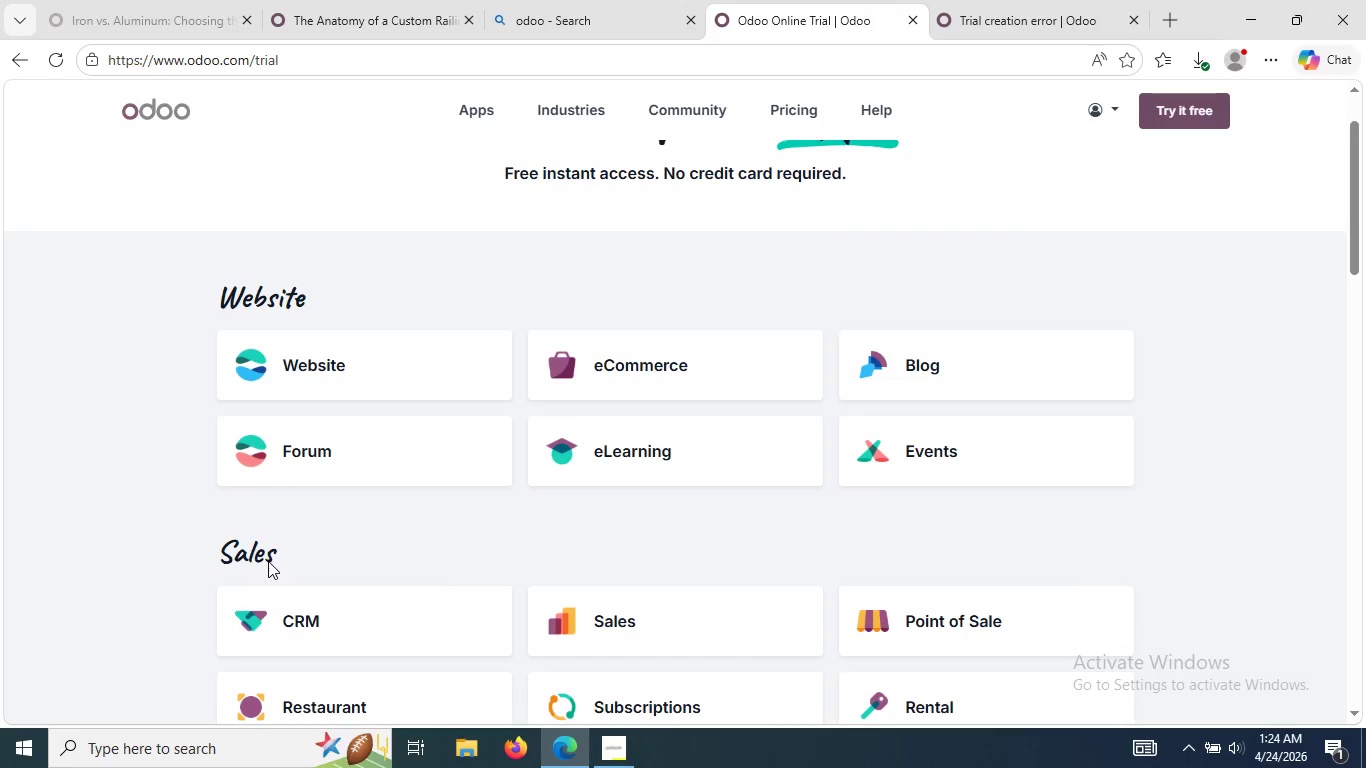 
left_click([315, 393])
 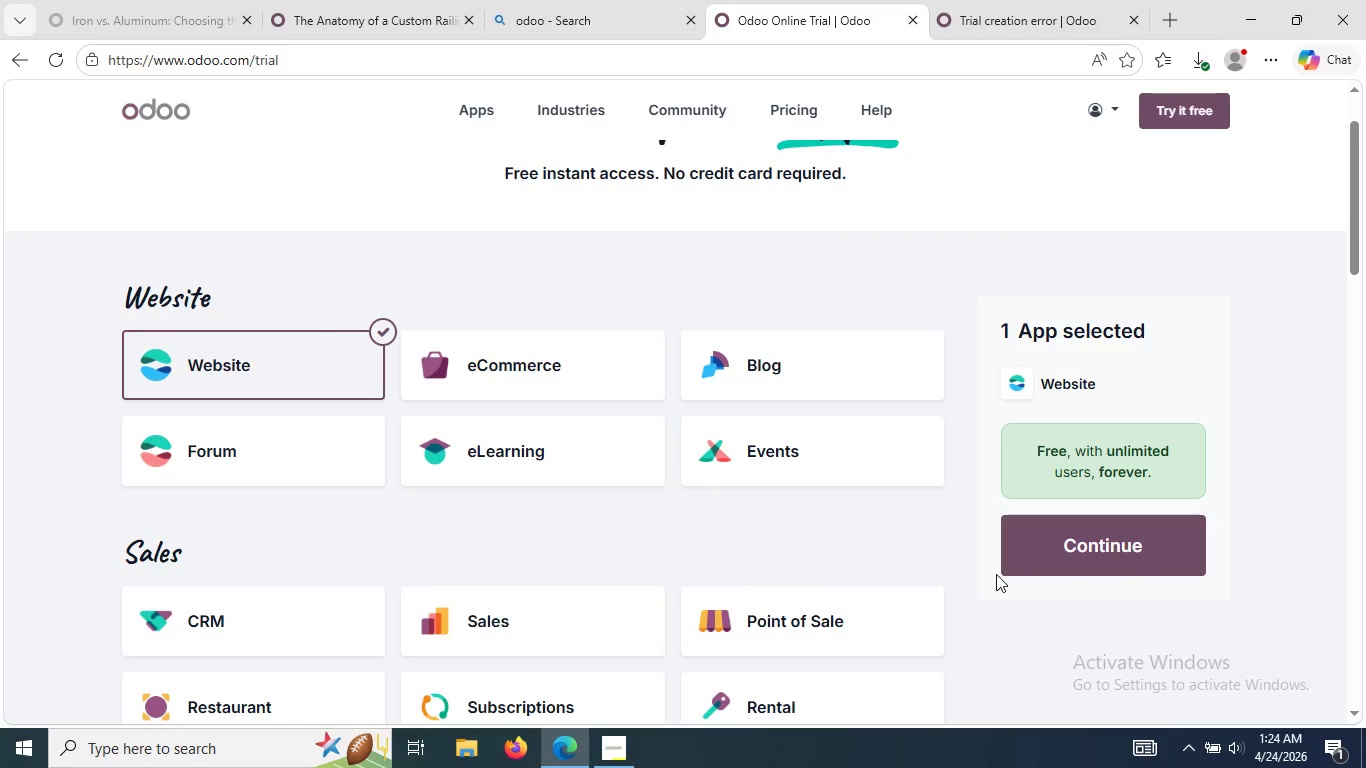 
left_click([1041, 555])
 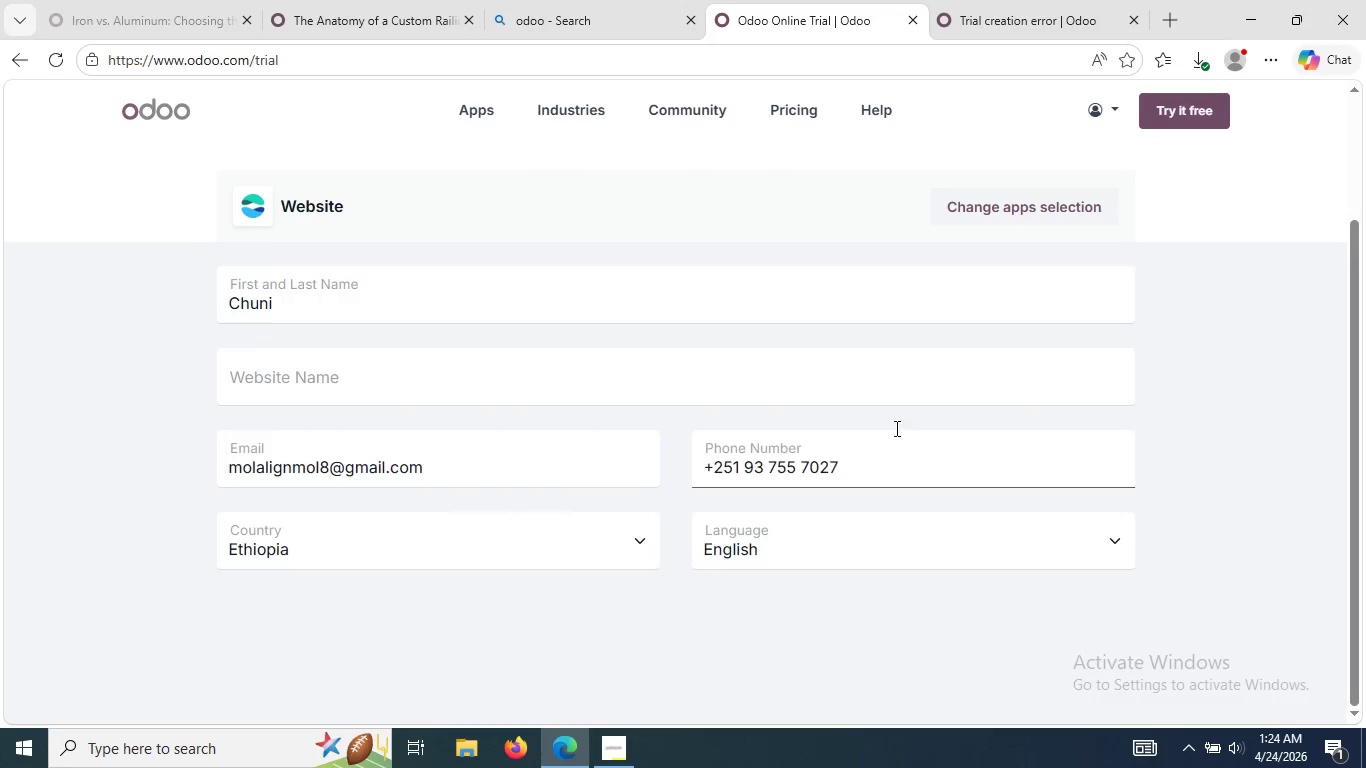 
left_click([836, 369])
 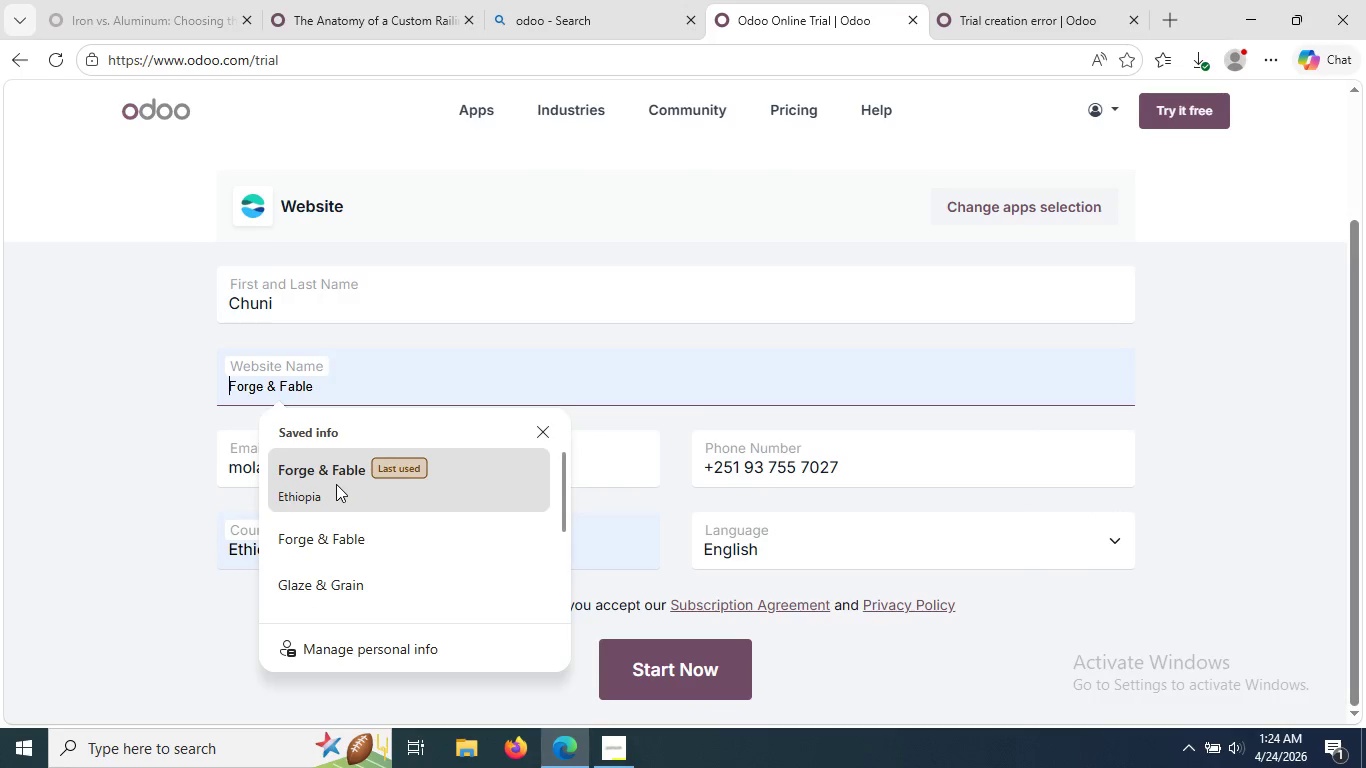 
left_click([325, 487])
 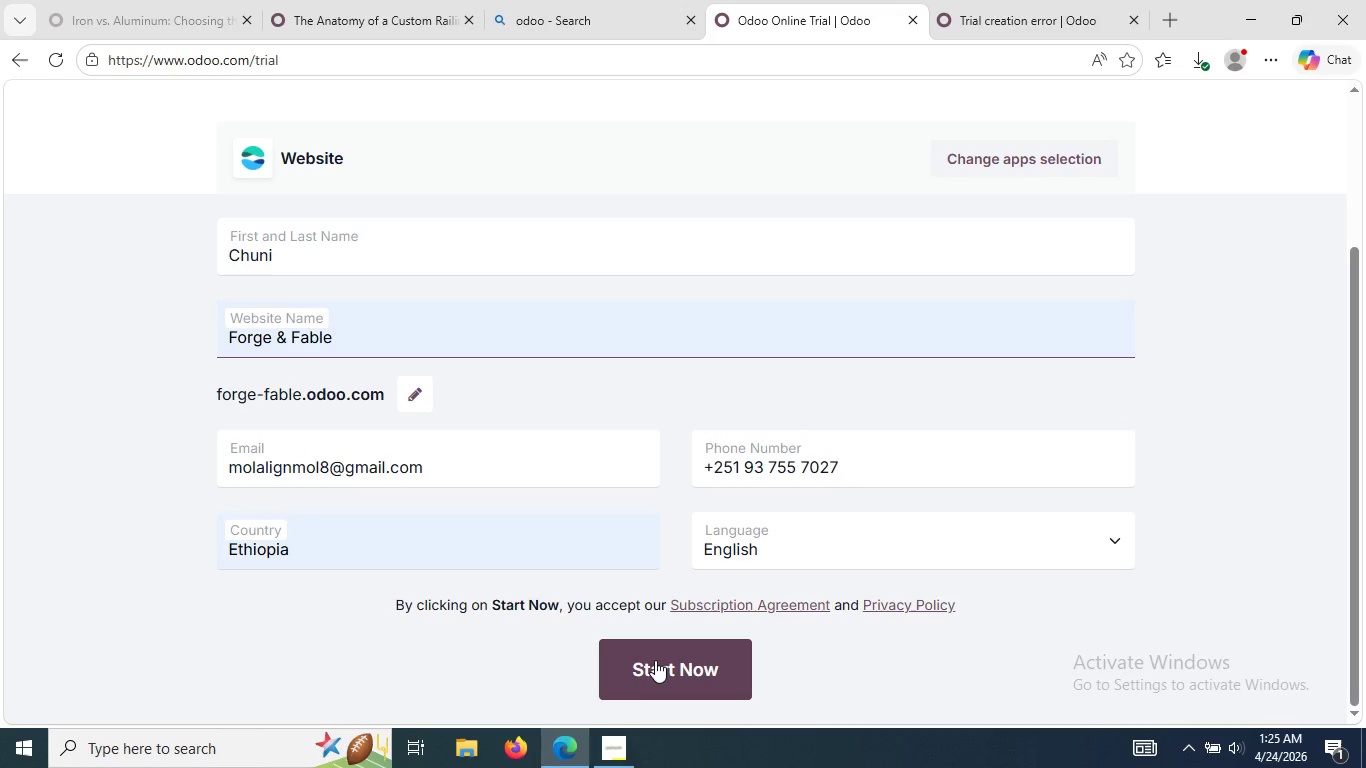 
wait(38.41)
 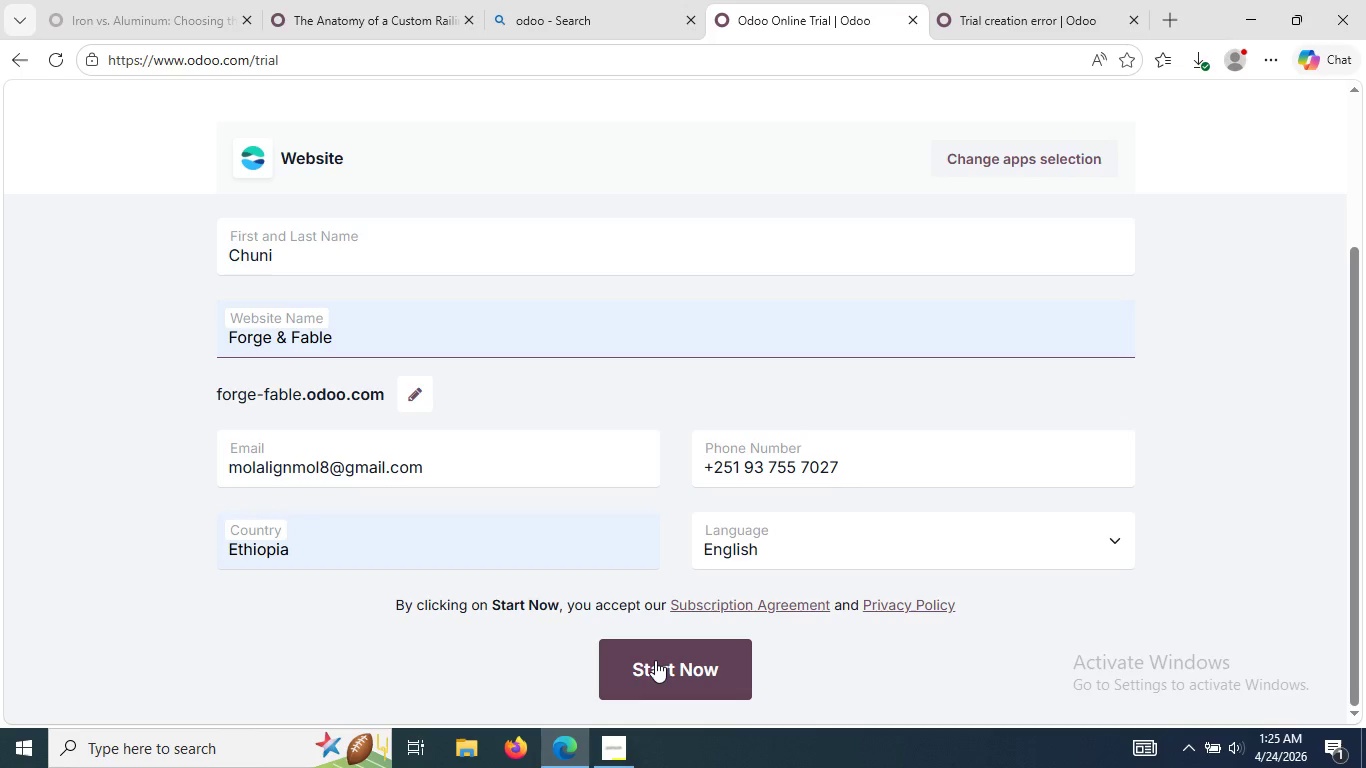 
left_click([676, 682])
 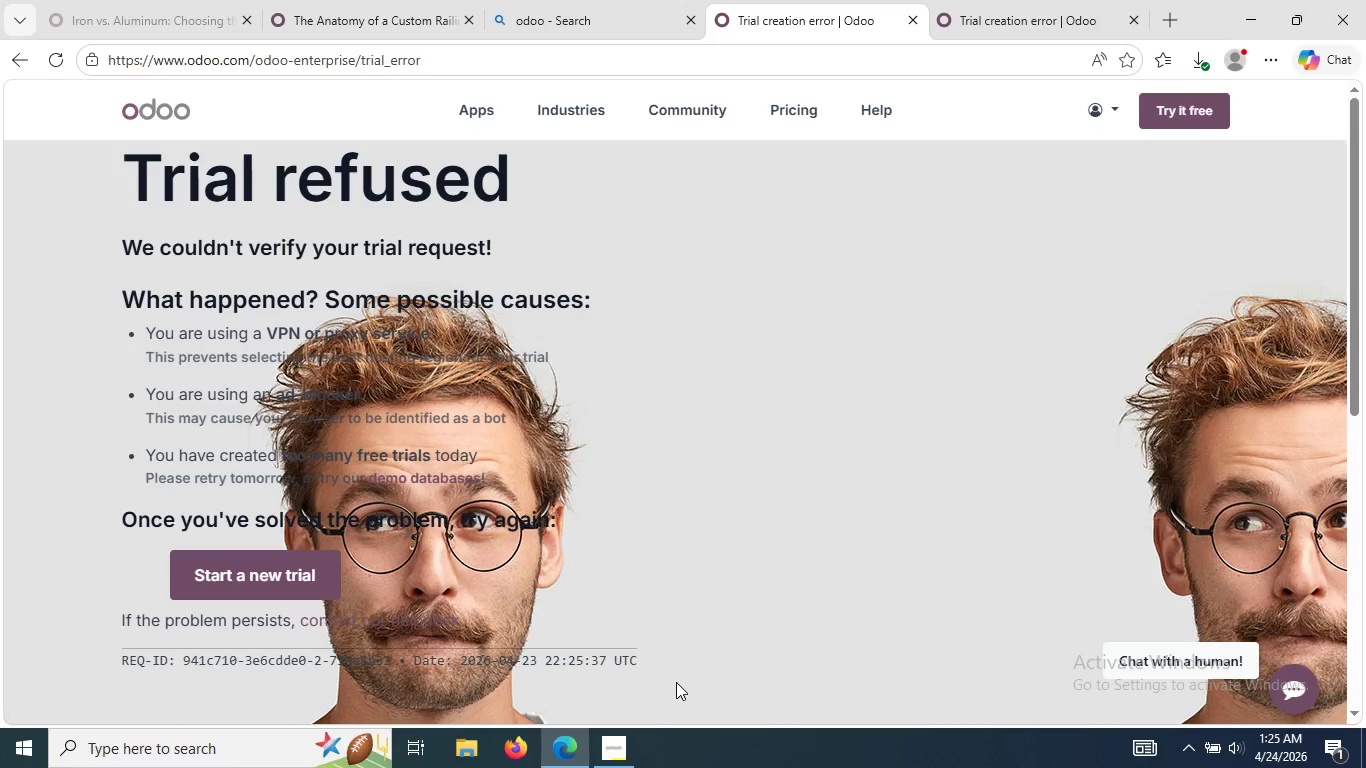 
left_click([312, 567])
 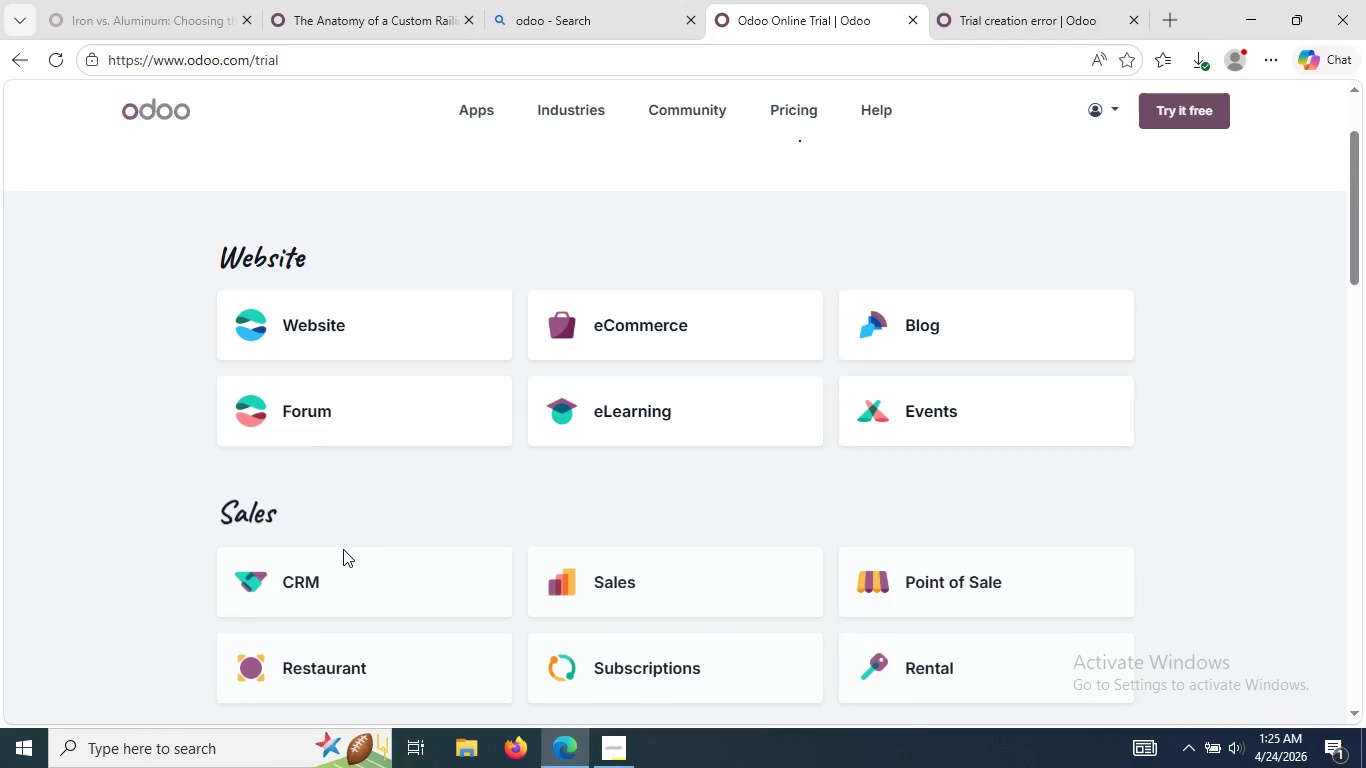 
left_click([334, 329])
 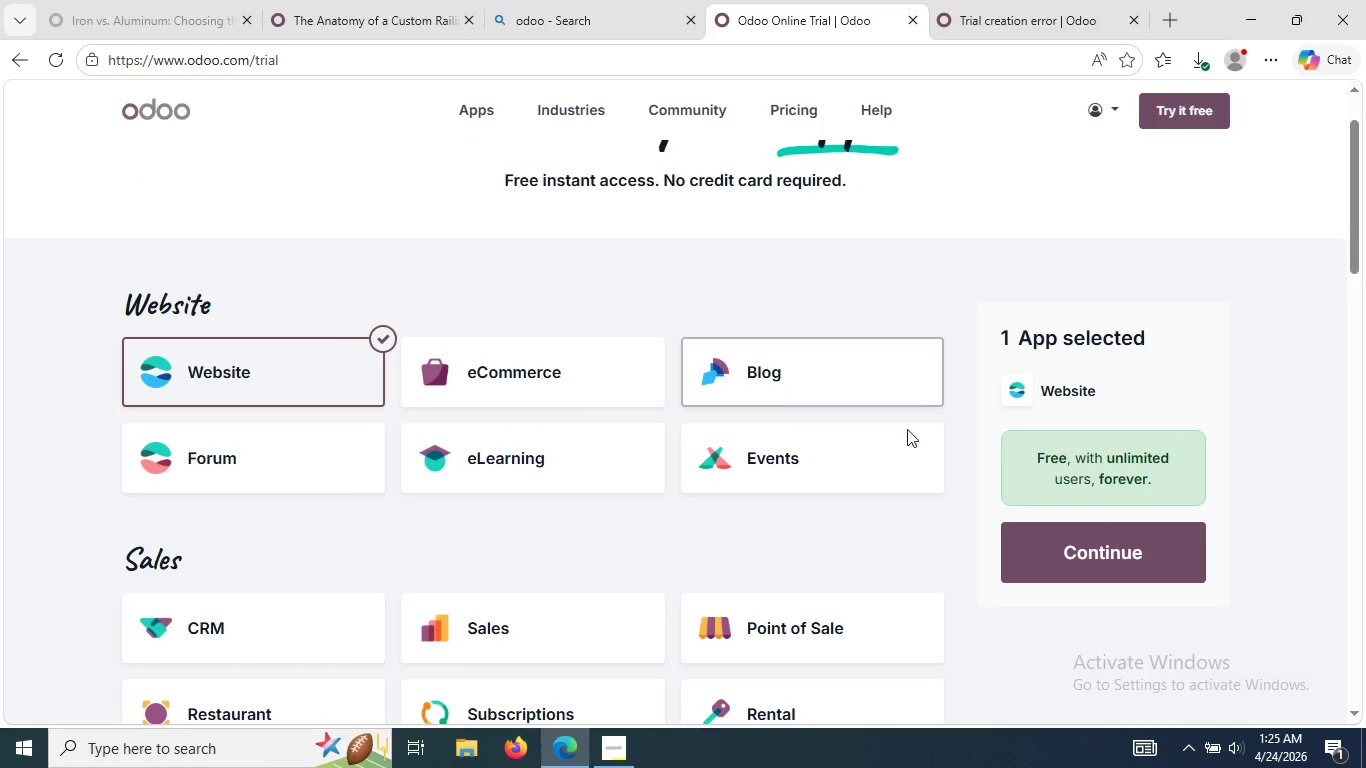 
left_click([1033, 560])
 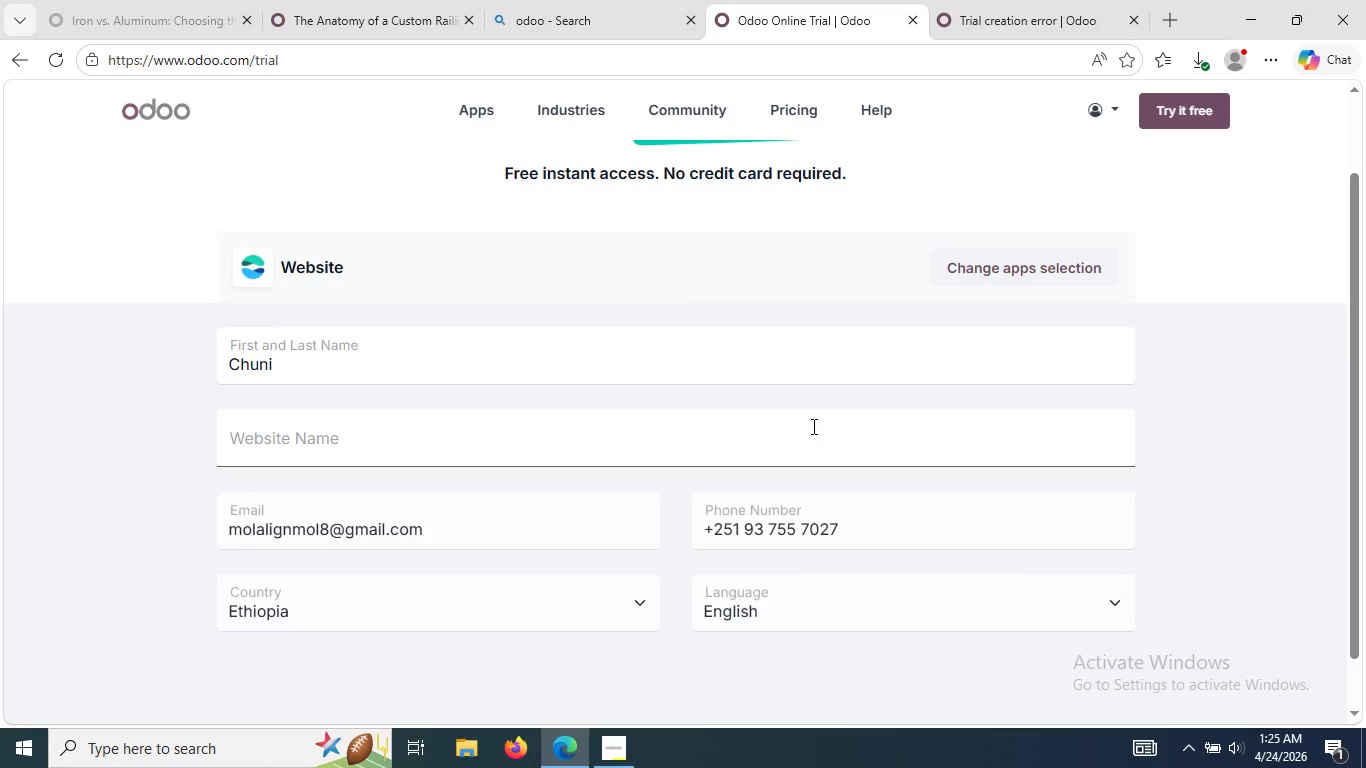 
left_click([807, 424])
 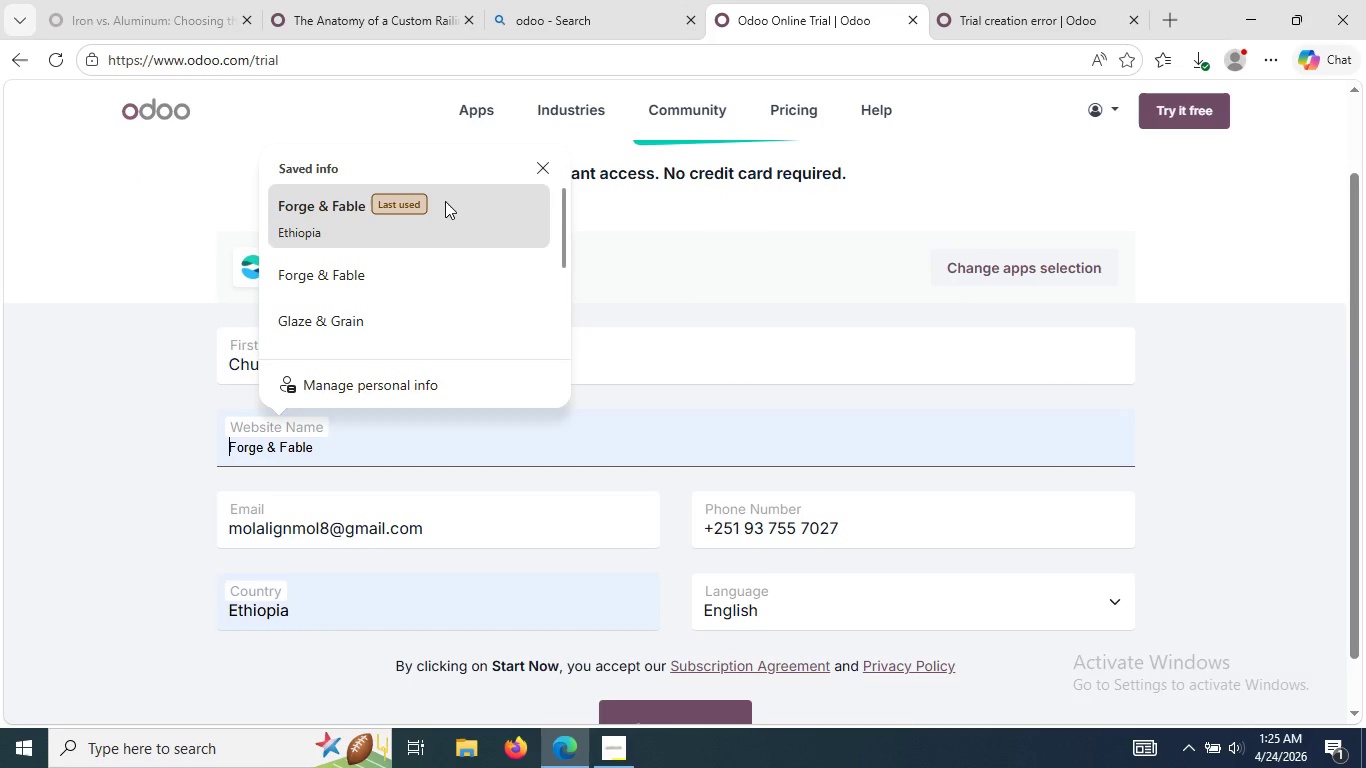 
left_click([445, 203])
 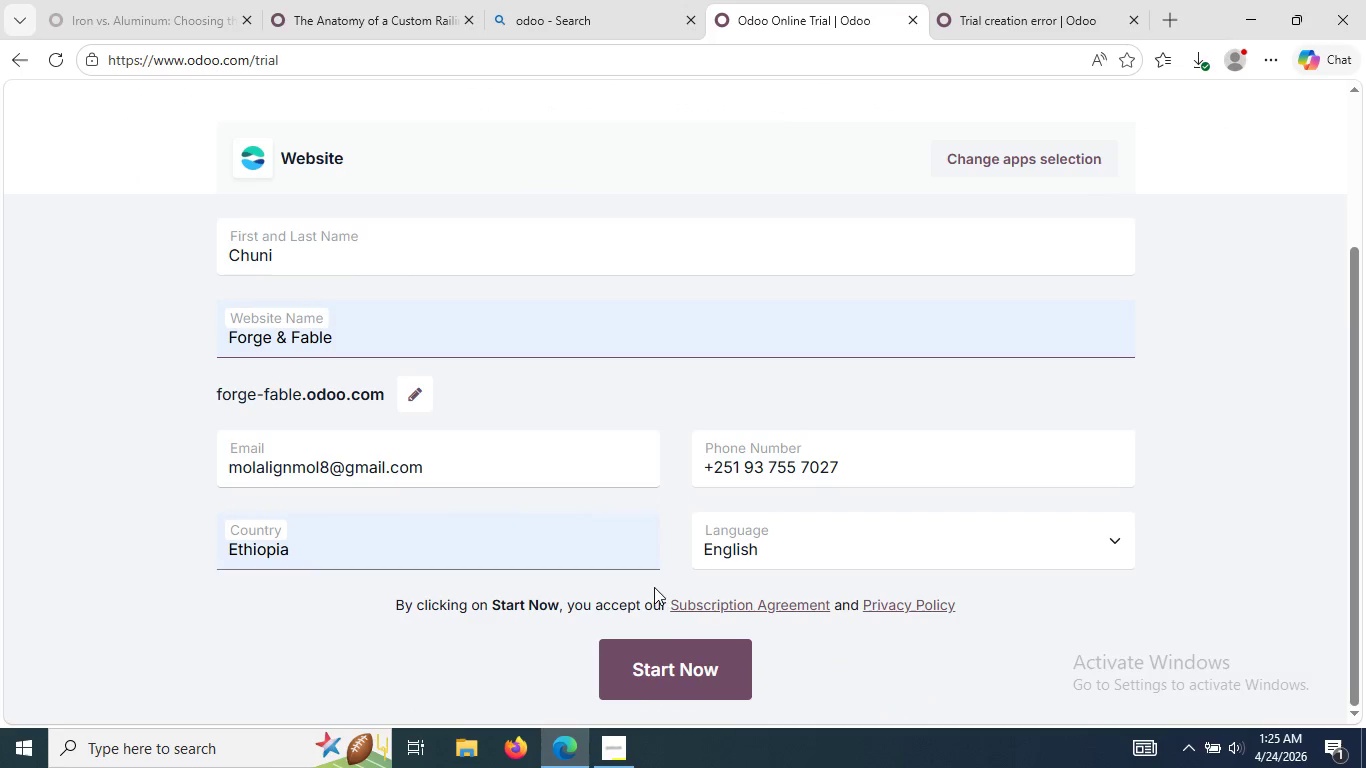 
left_click([670, 651])
 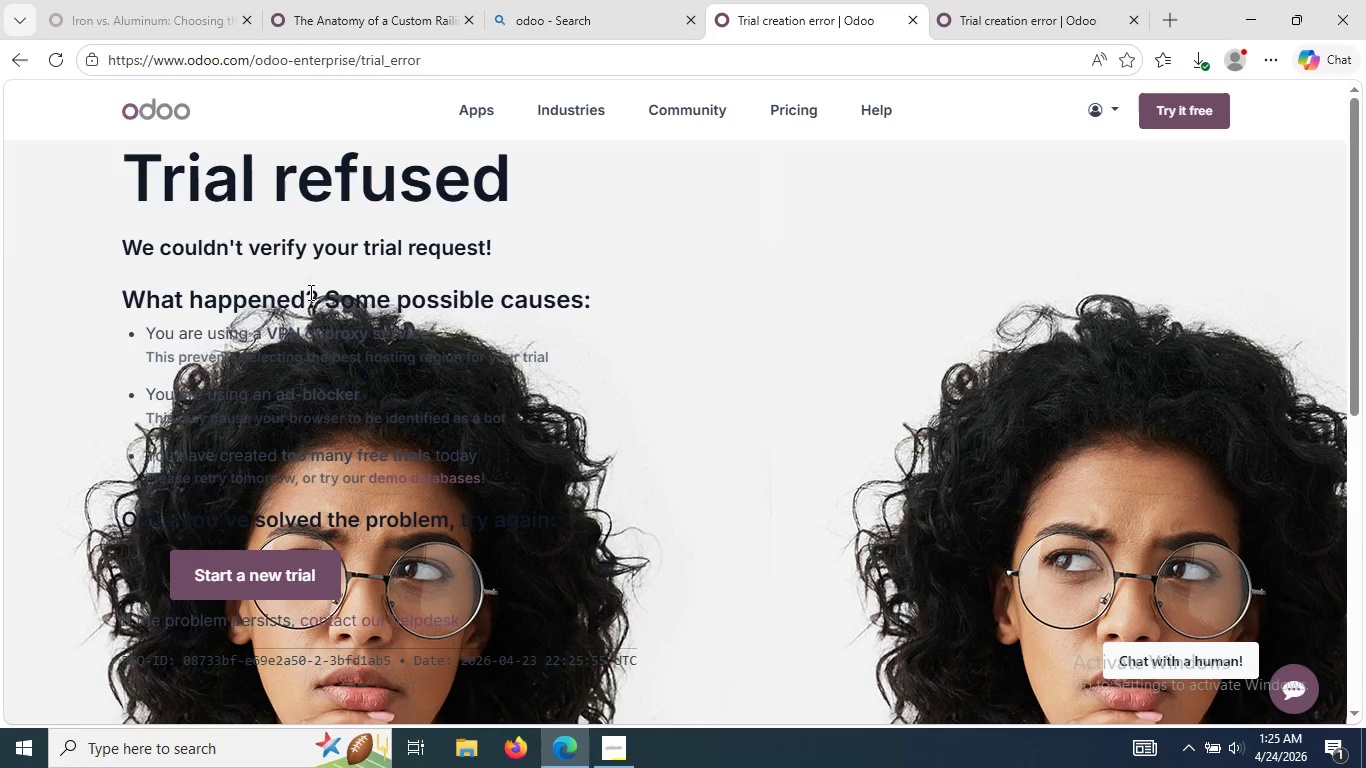 
wait(8.67)
 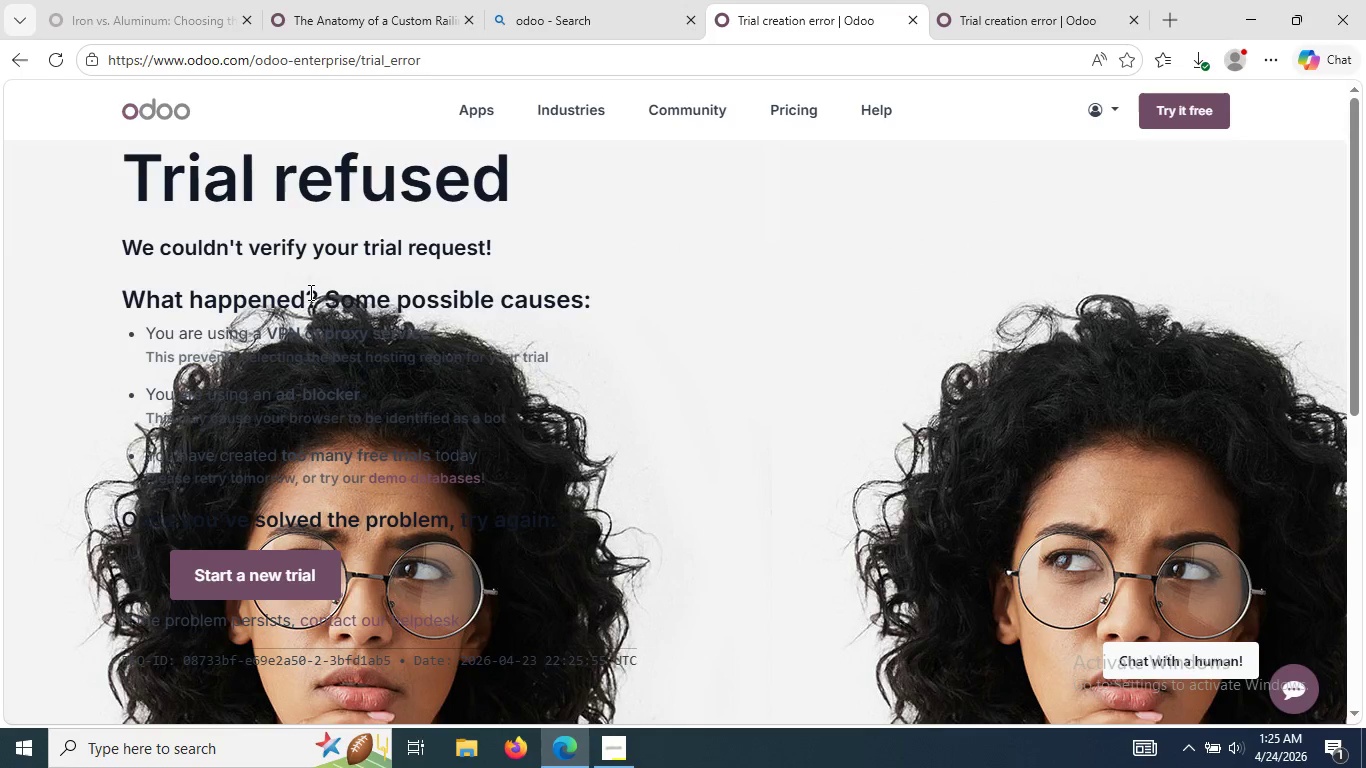 
left_click([172, 112])
 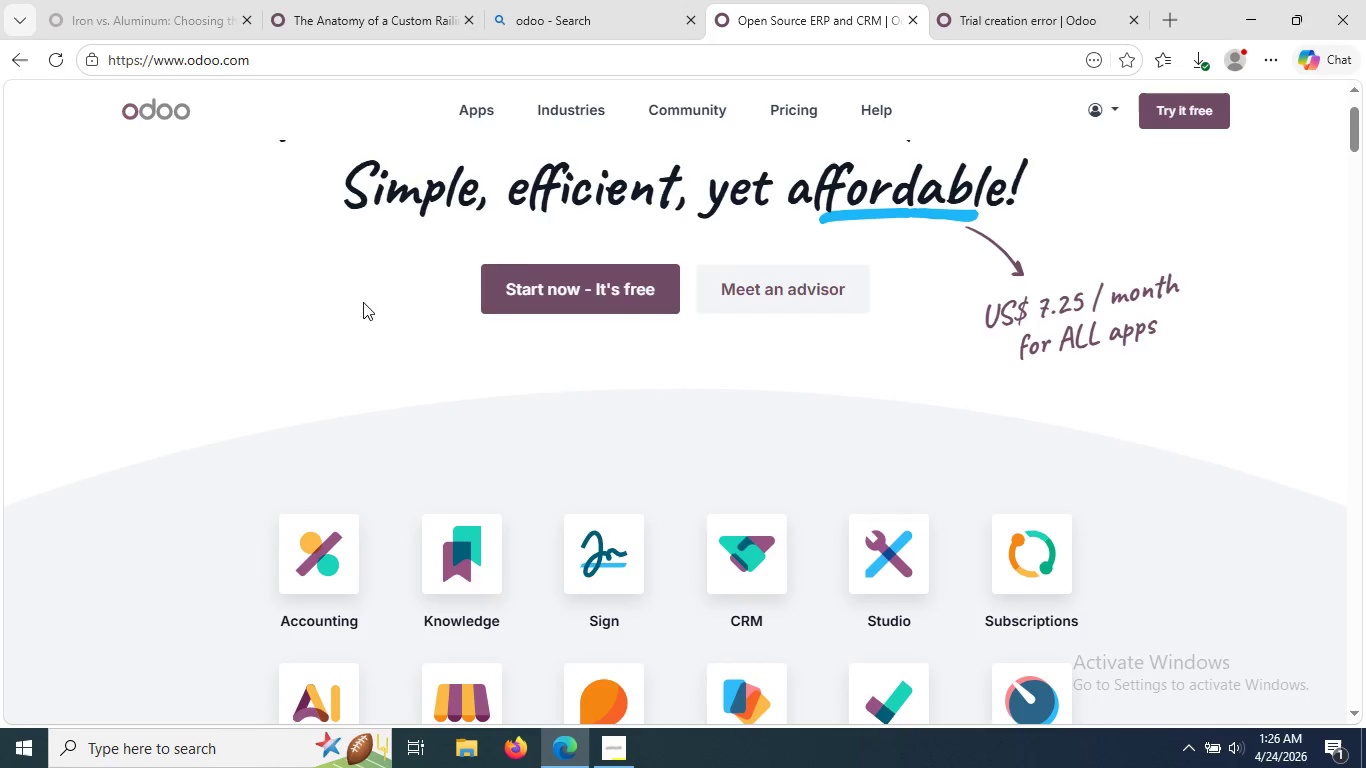 
left_click([544, 283])
 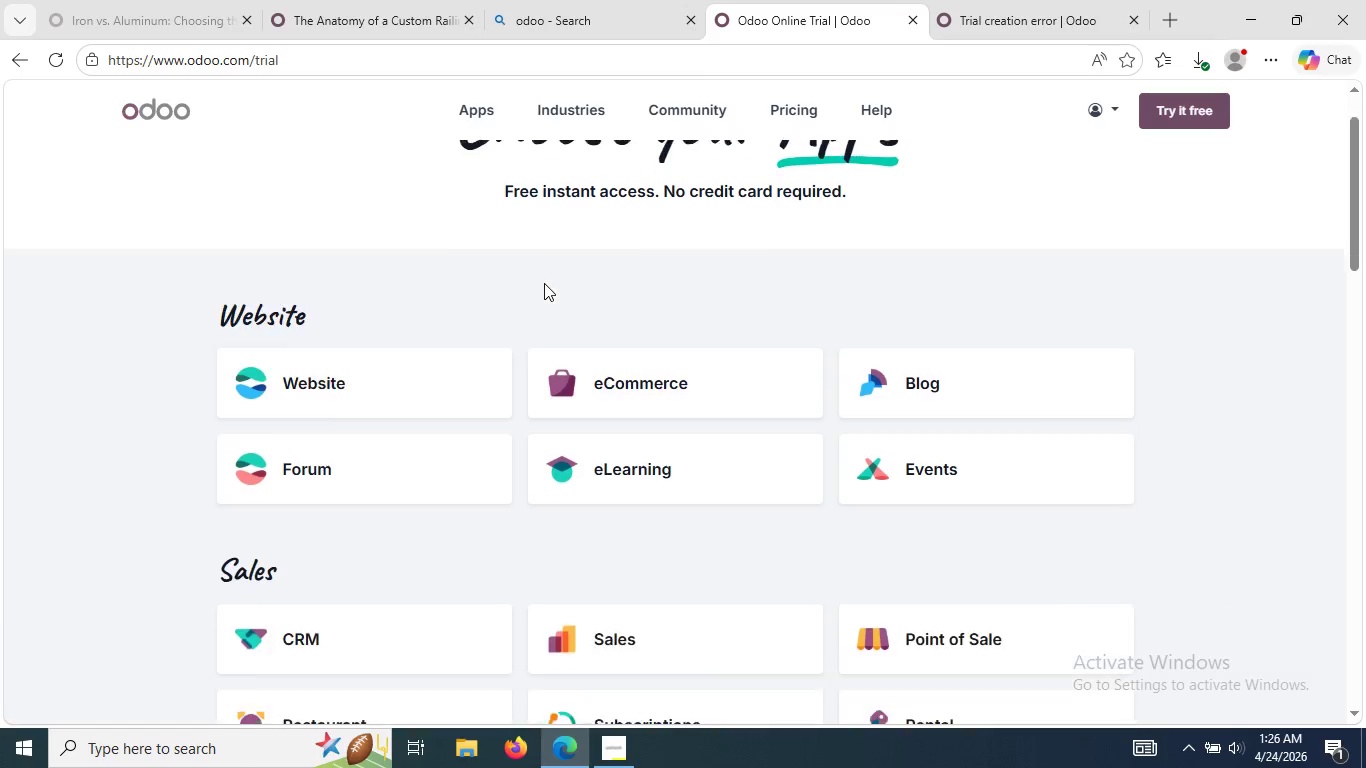 
left_click([402, 319])
 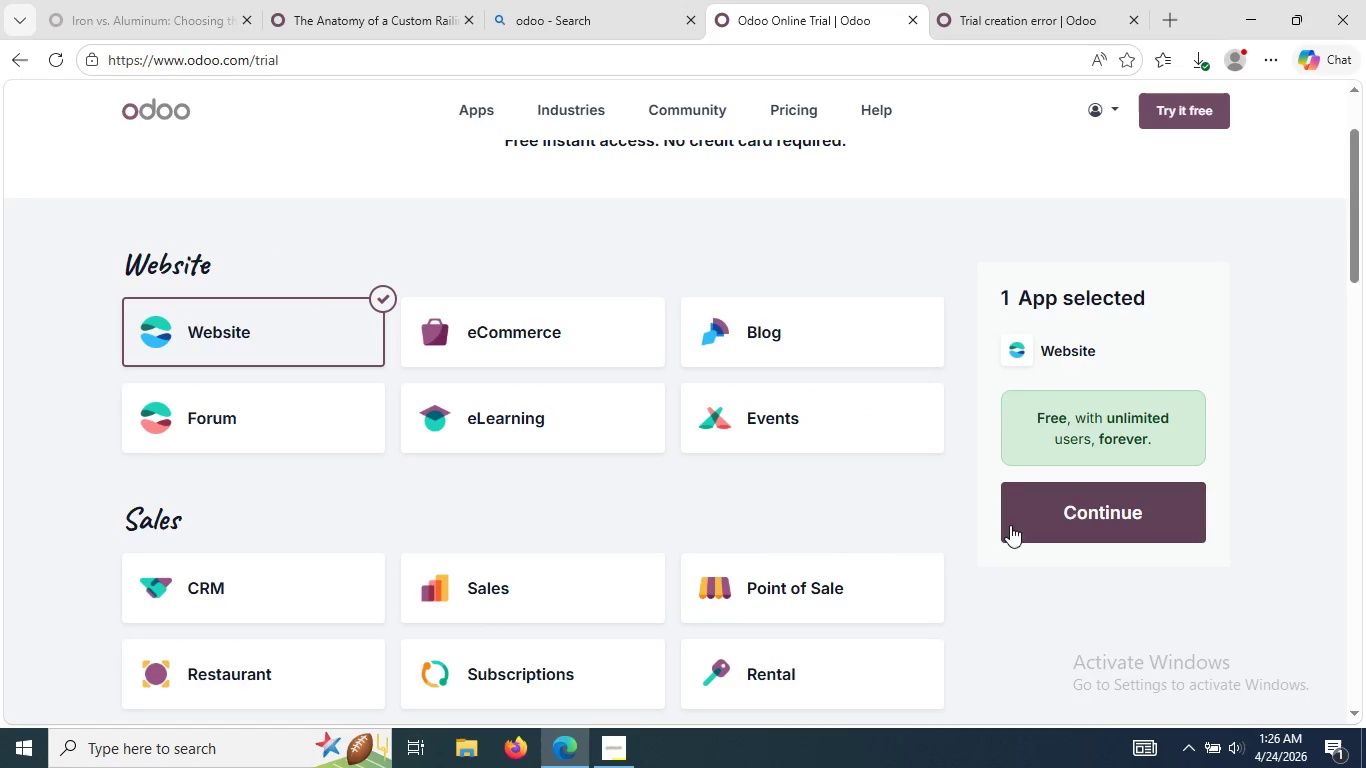 
left_click([1044, 511])
 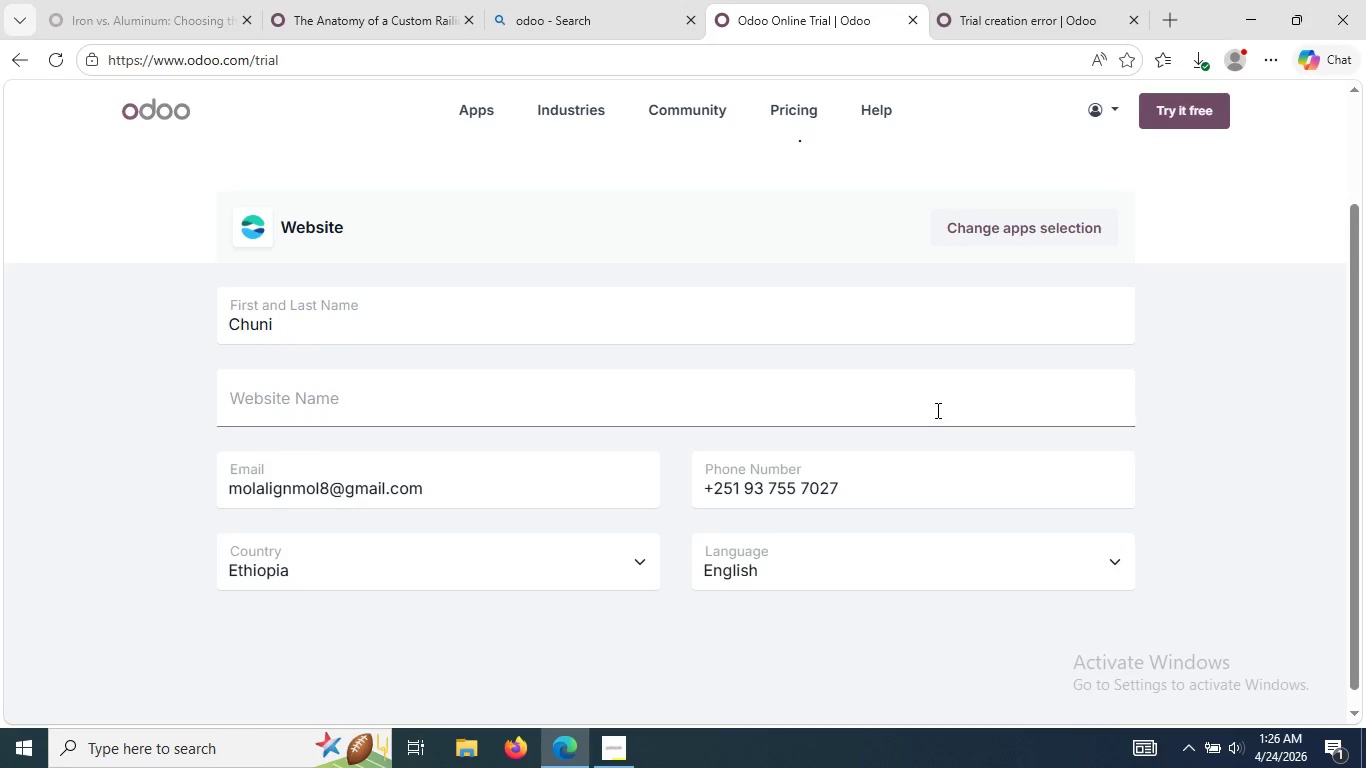 
left_click([913, 403])
 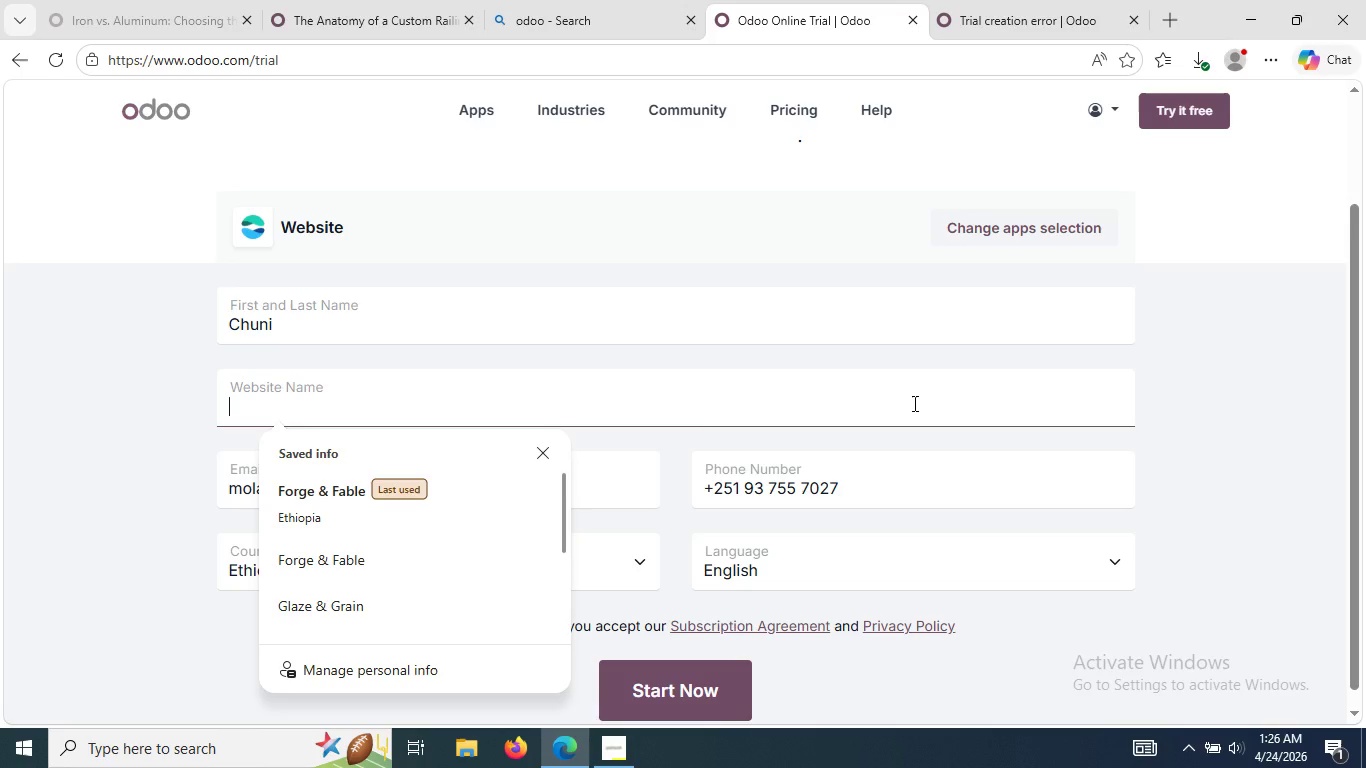 
wait(15.78)
 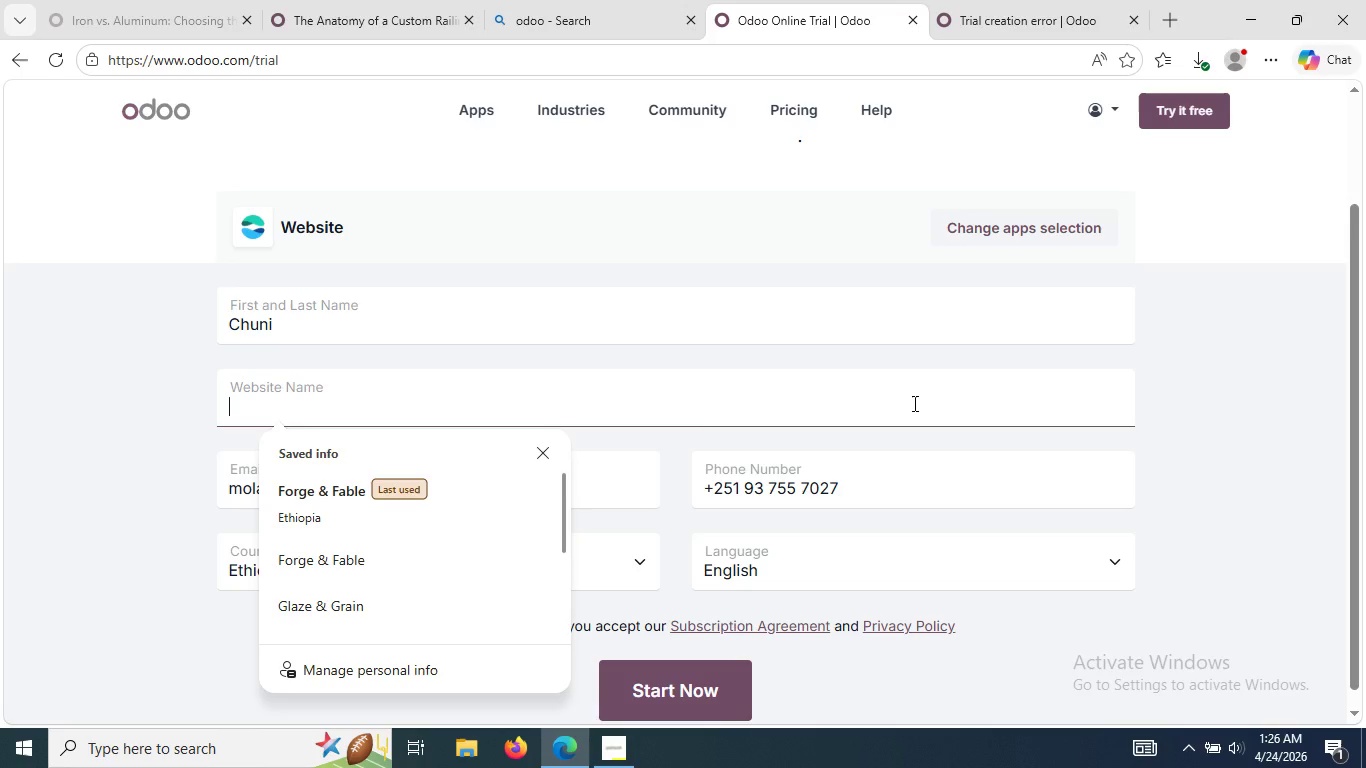 
left_click([400, 515])
 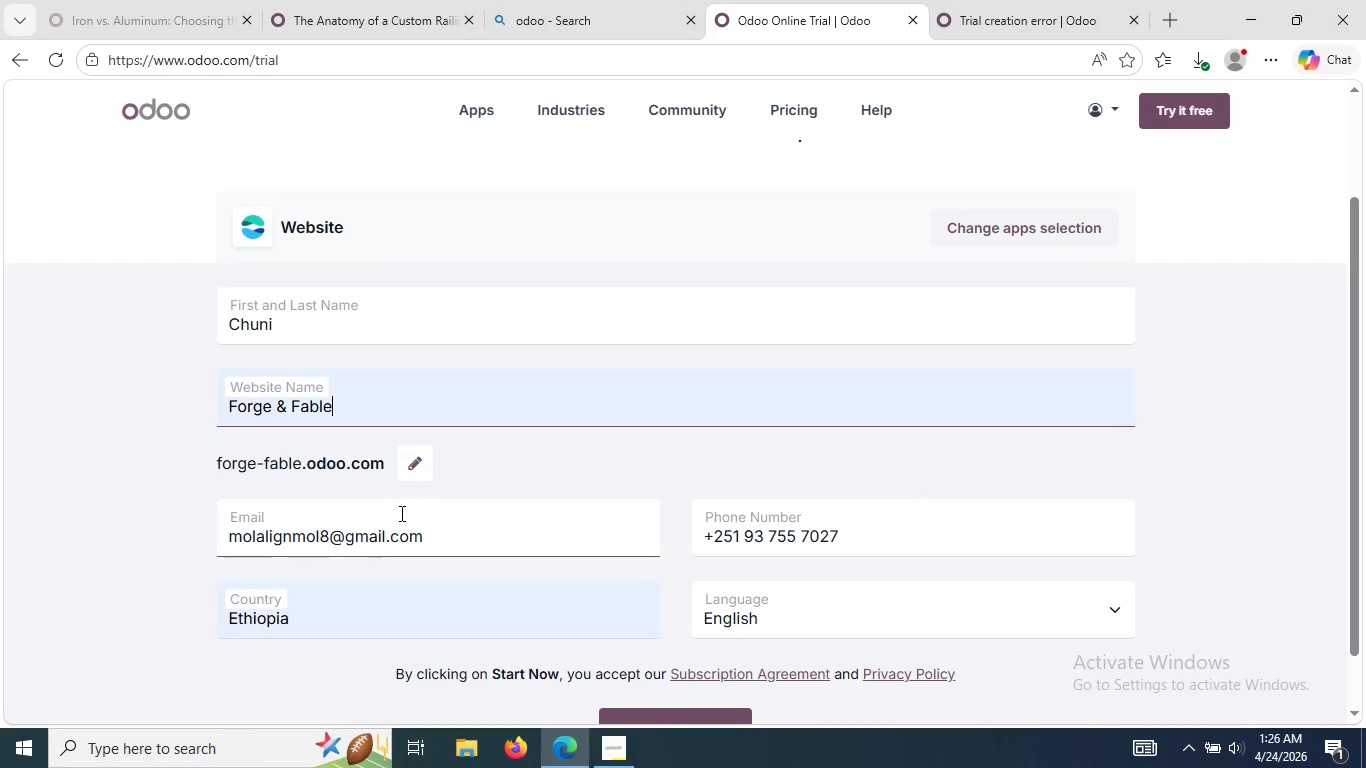 
mouse_move([537, 568])
 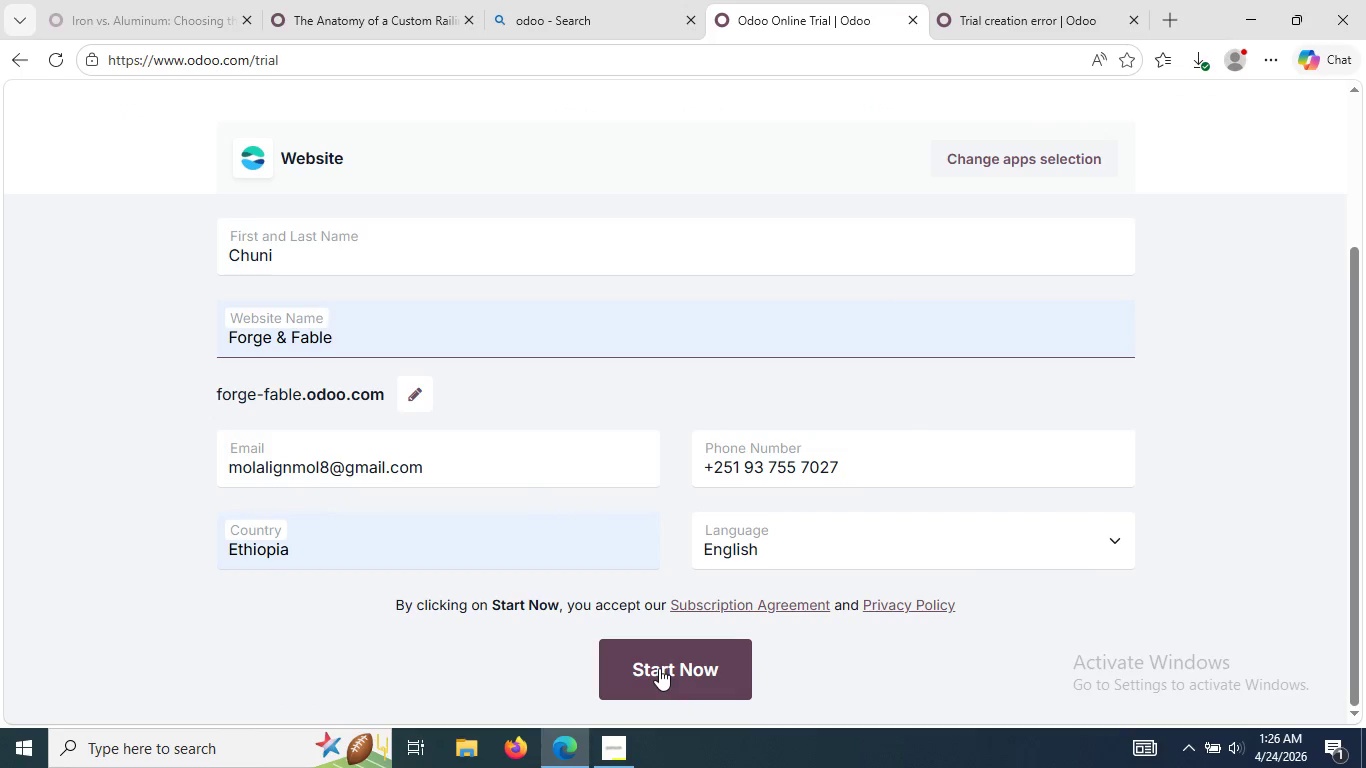 
left_click([659, 668])
 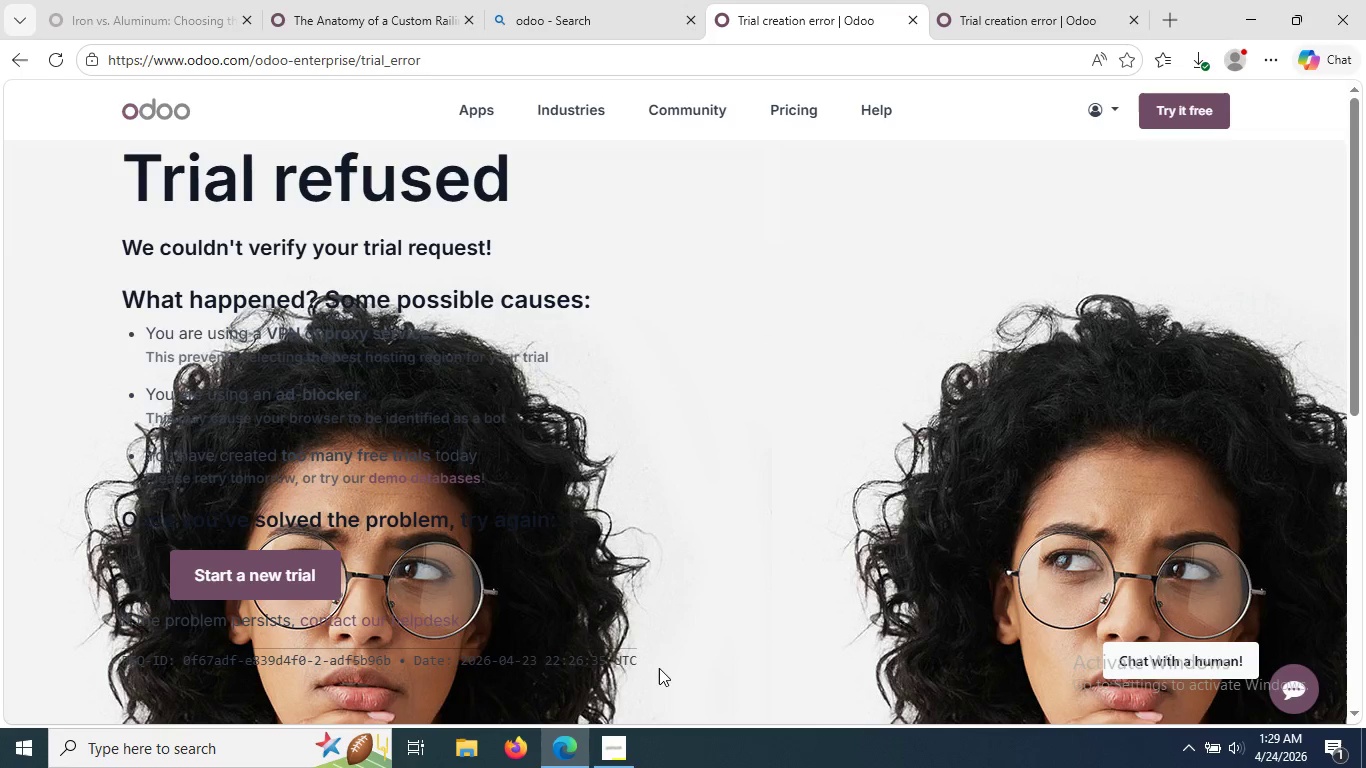 
wait(167.49)
 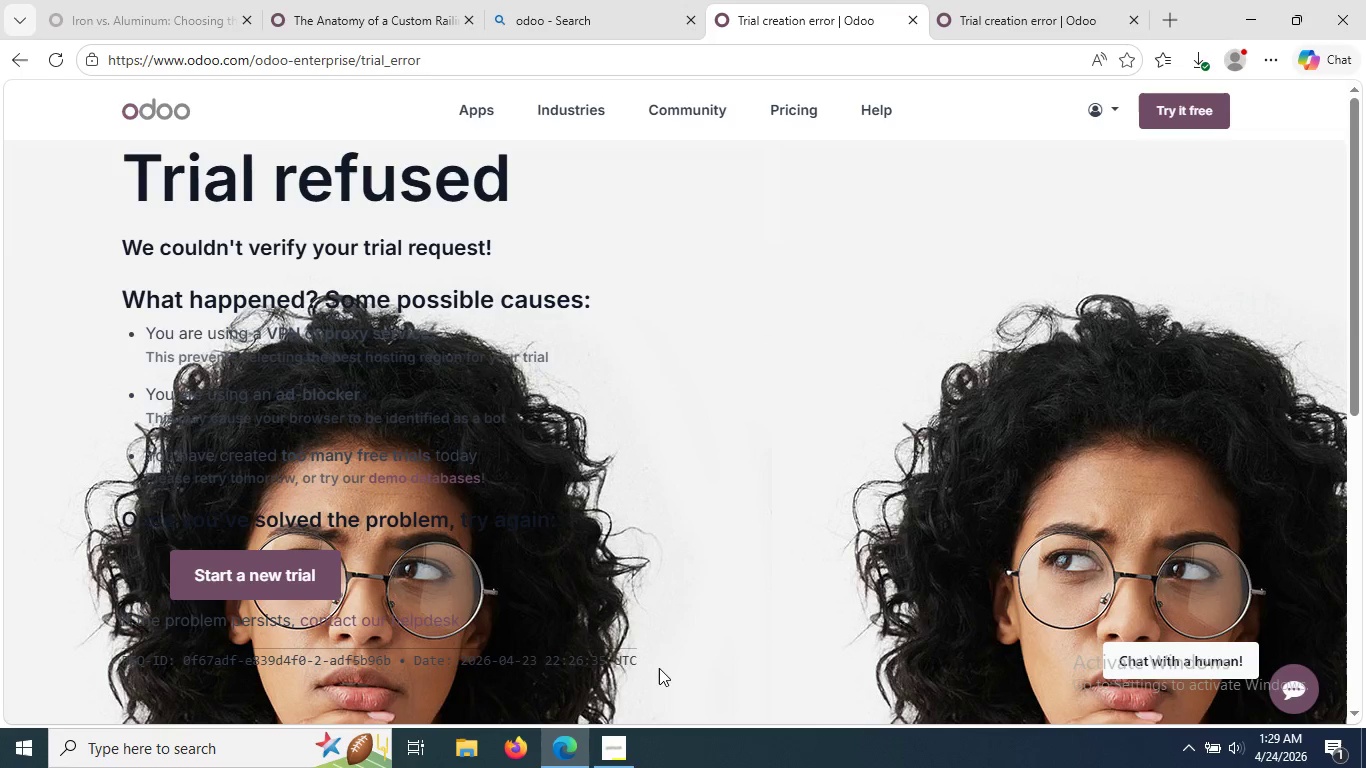 
left_click([209, 478])
 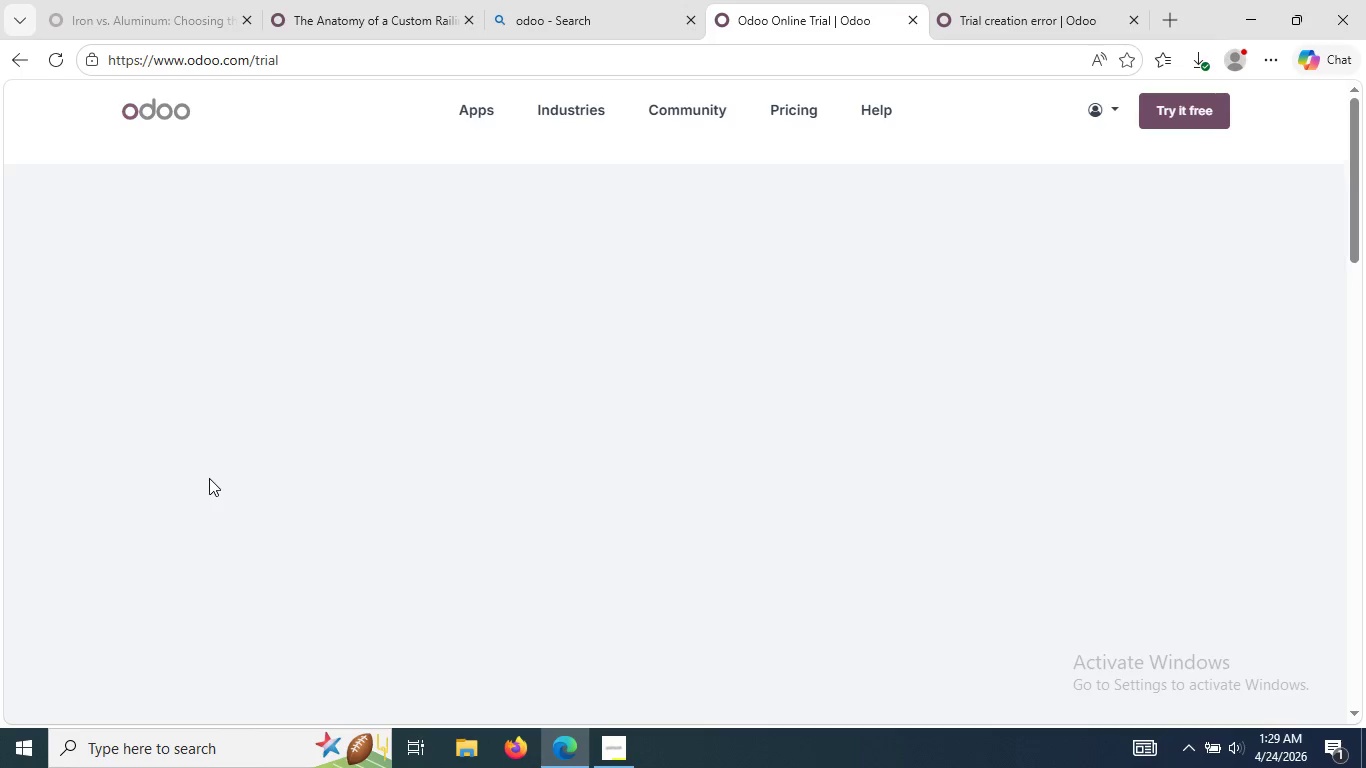 
mouse_move([394, 513])
 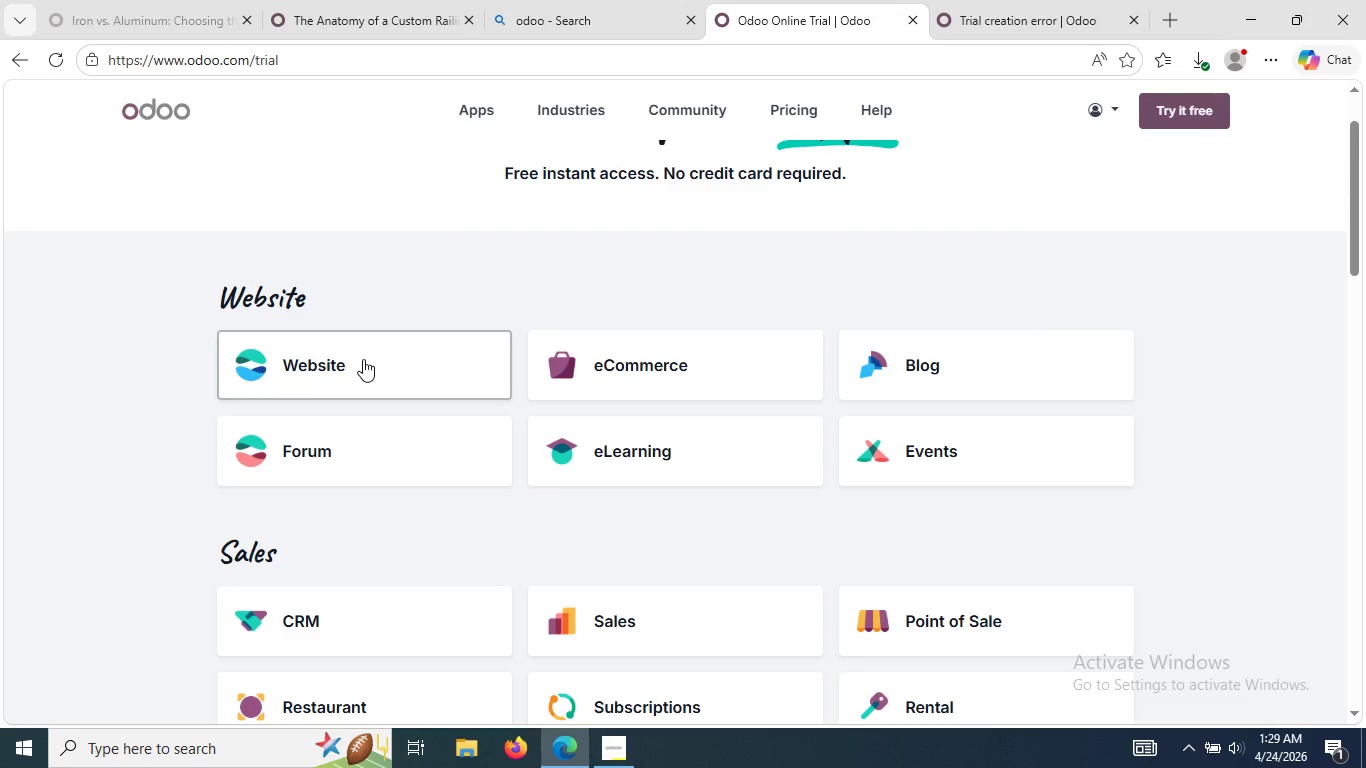 
left_click([363, 359])
 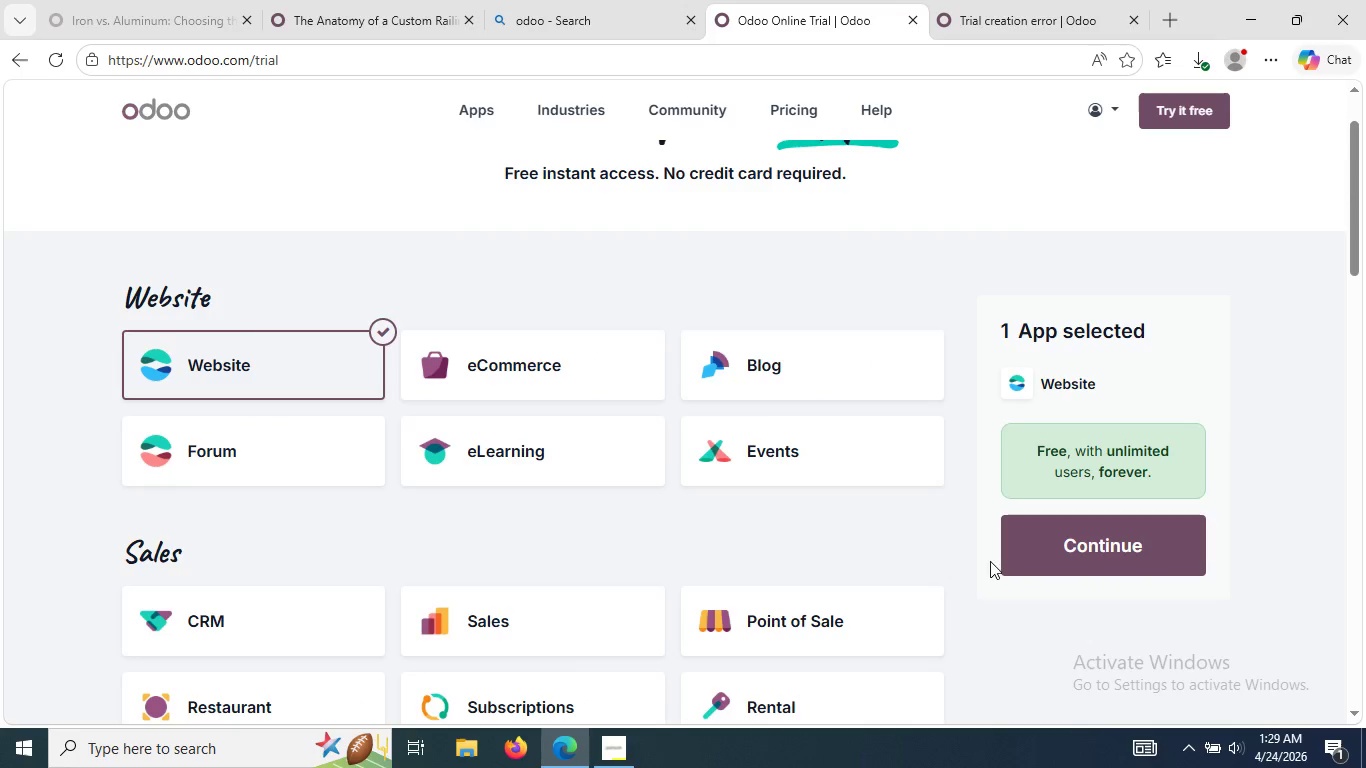 
left_click([1014, 557])
 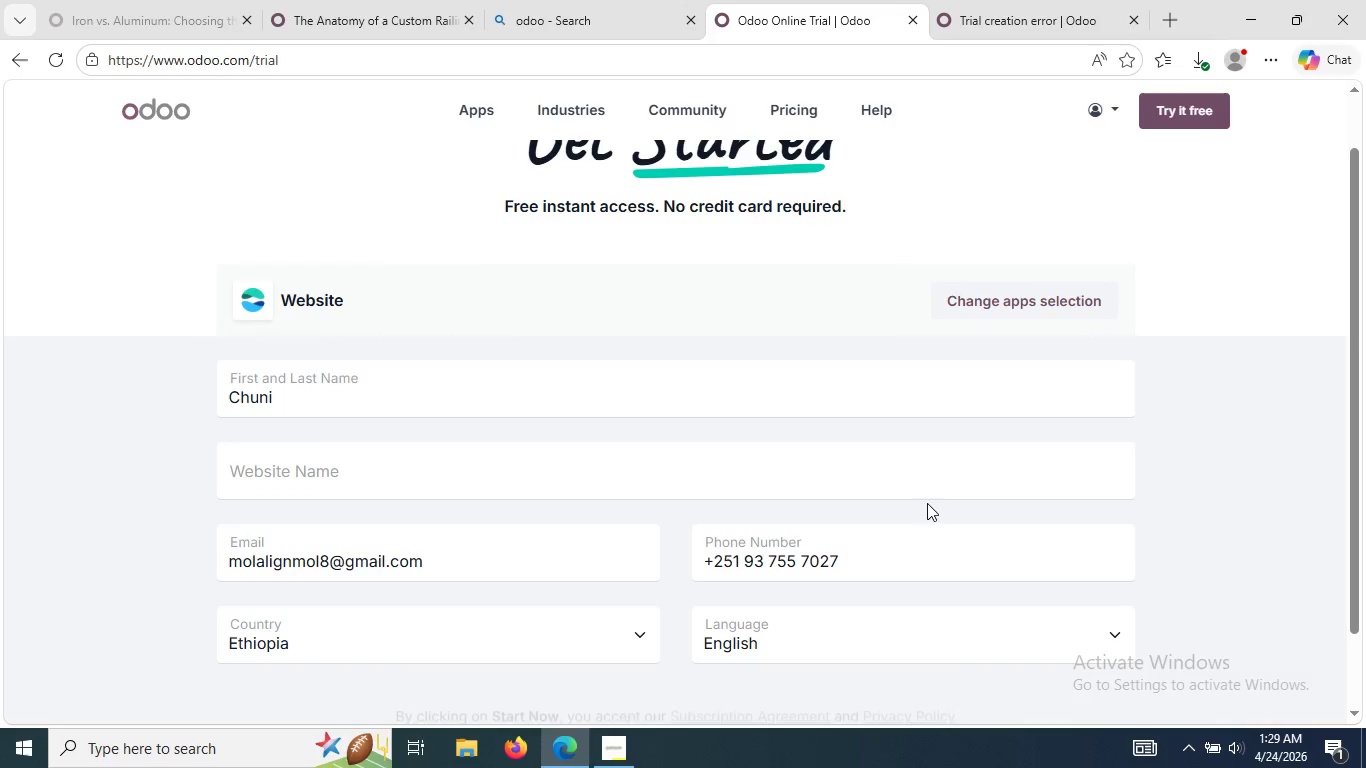 
left_click([872, 470])
 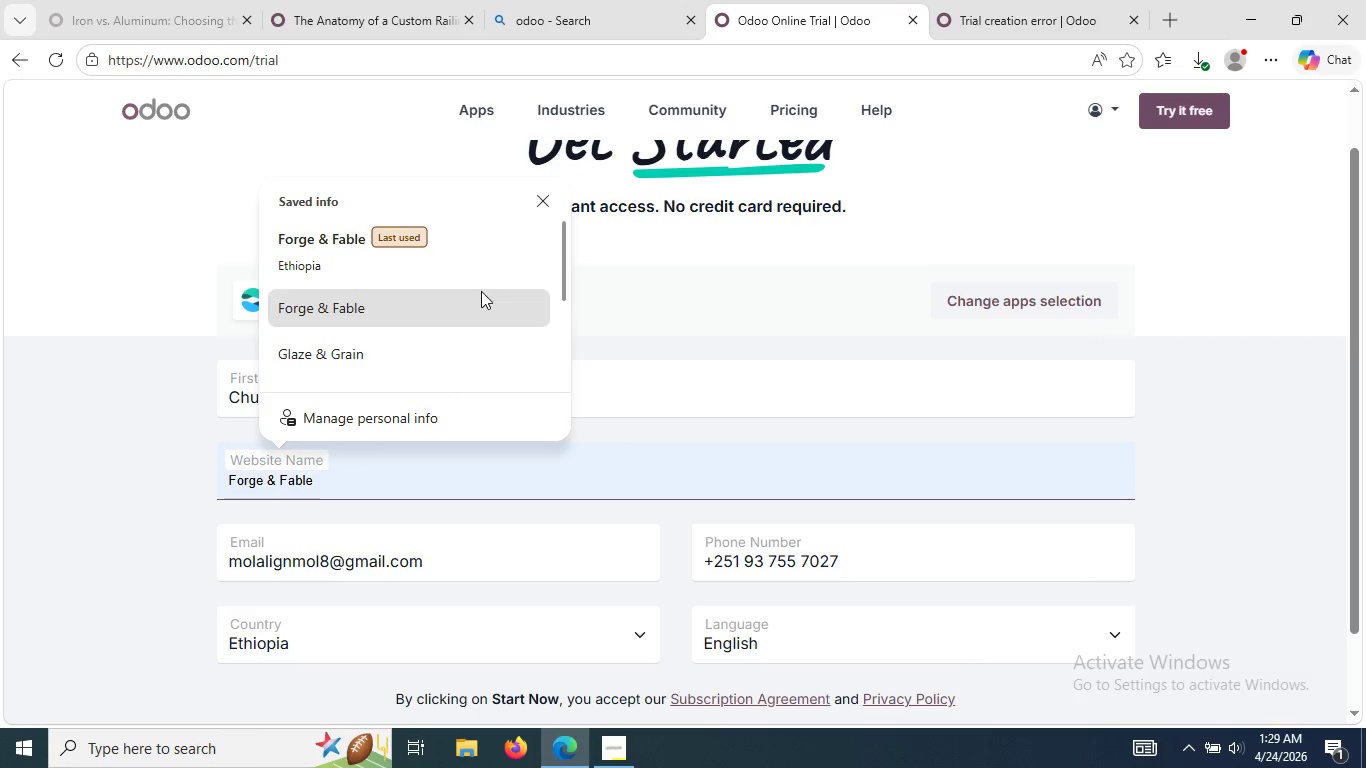 
left_click([481, 291])
 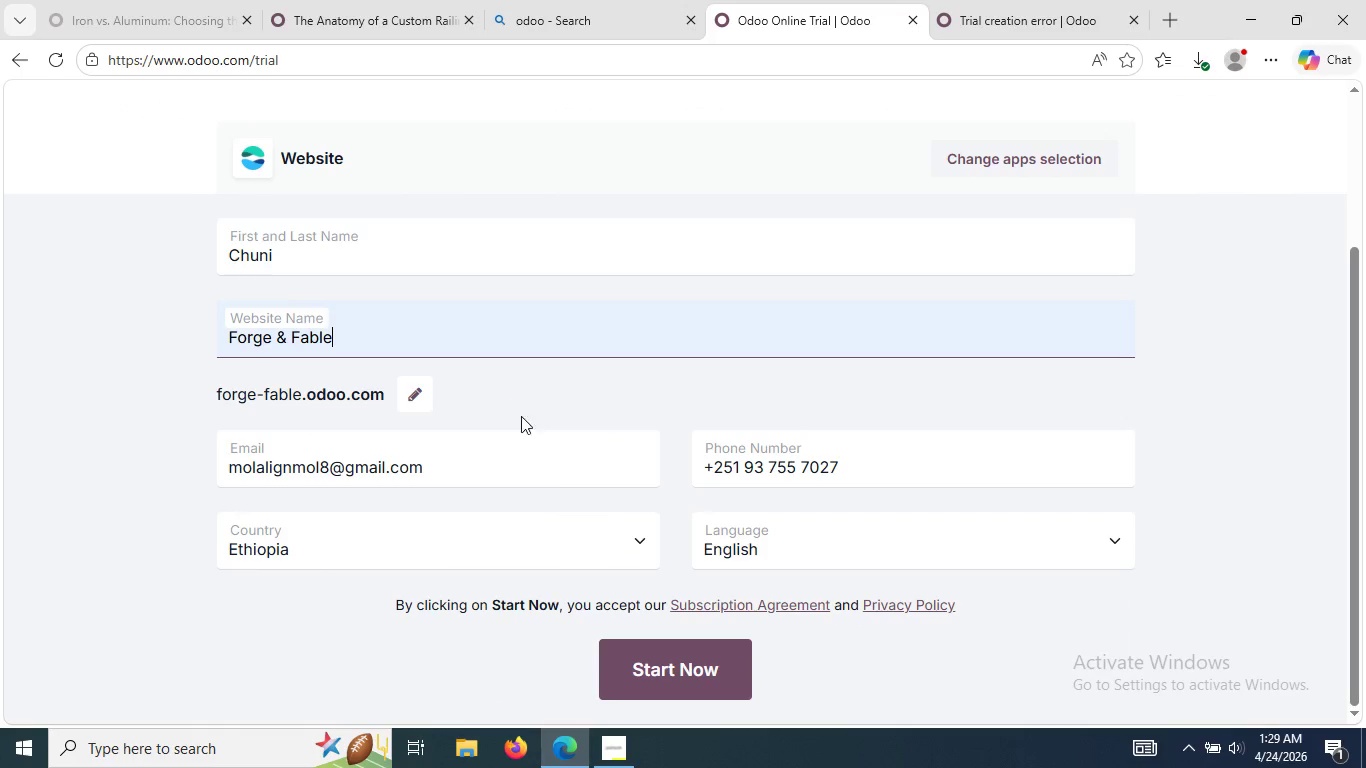 
left_click([680, 664])
 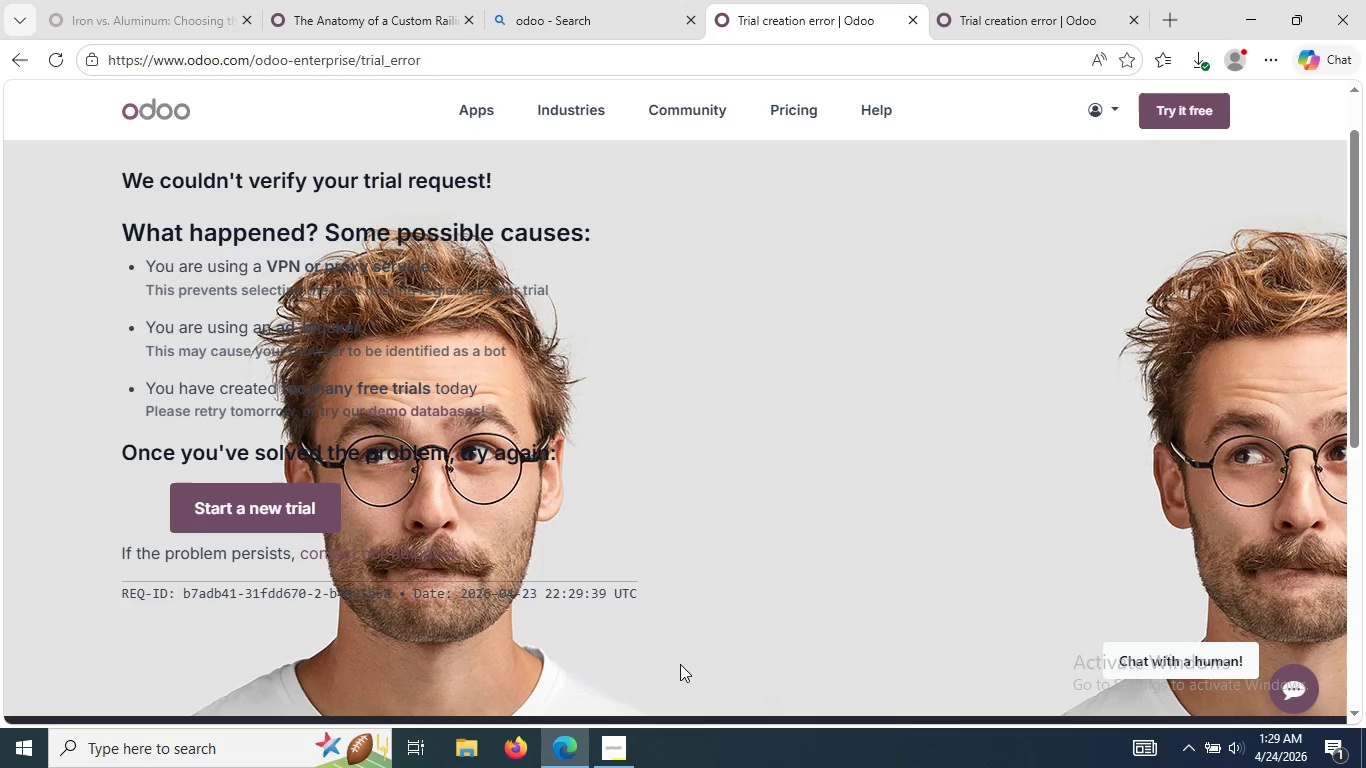 
wait(9.22)
 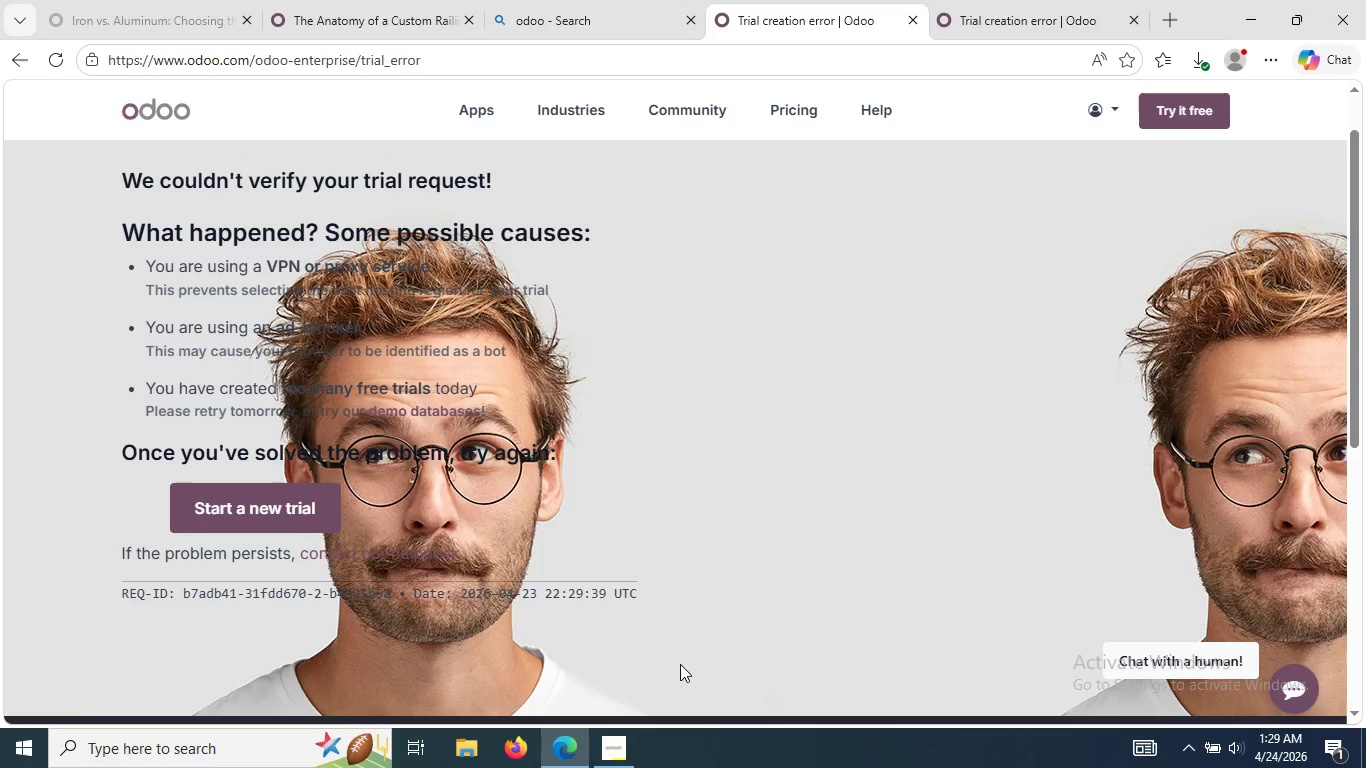 
left_click([431, 482])
 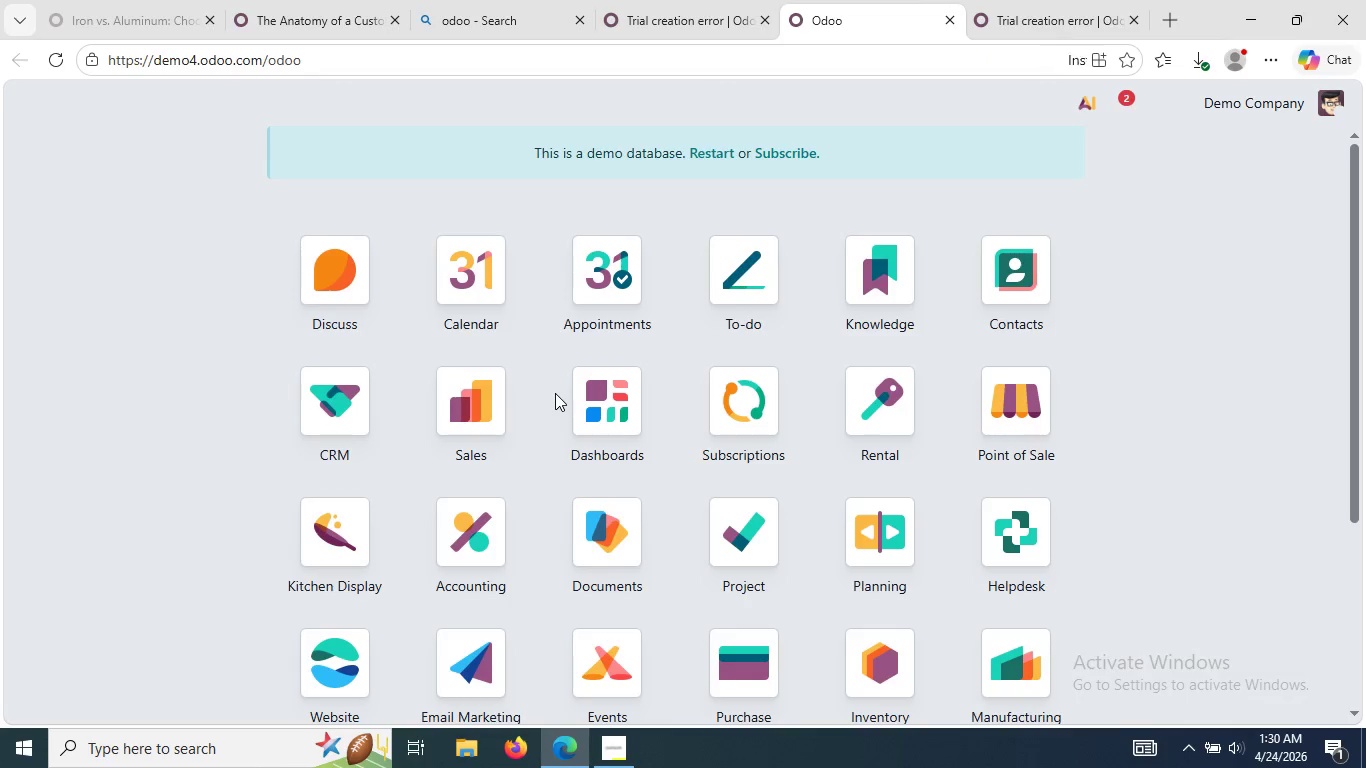 
wait(18.03)
 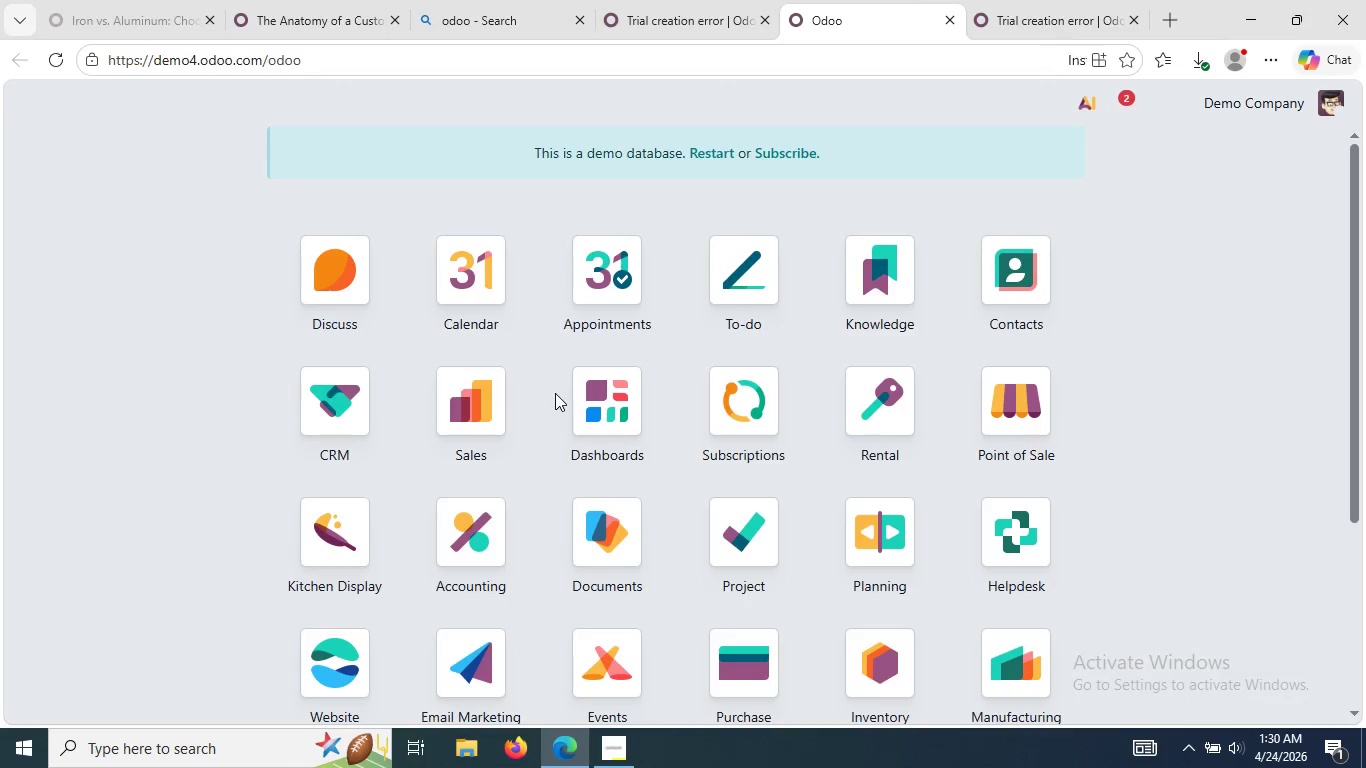 
left_click([723, 0])
 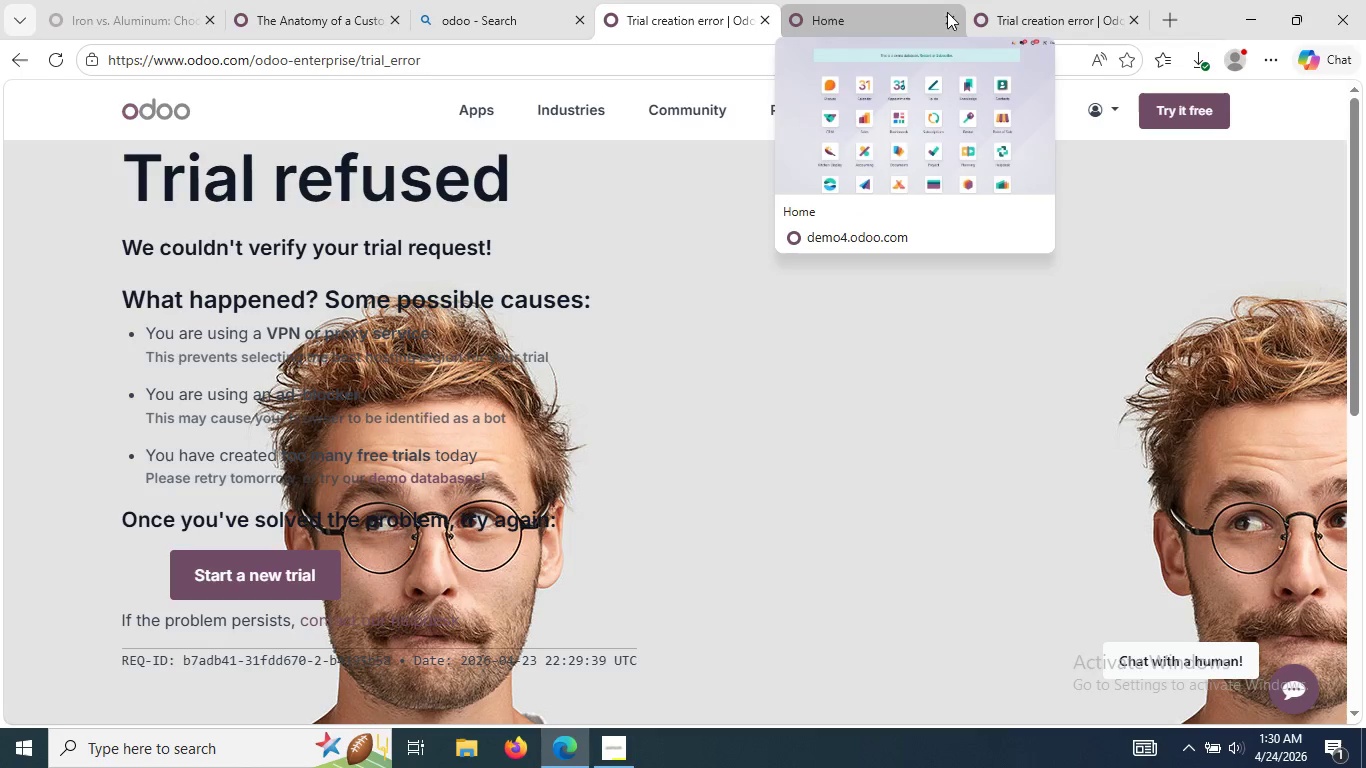 
left_click([947, 24])
 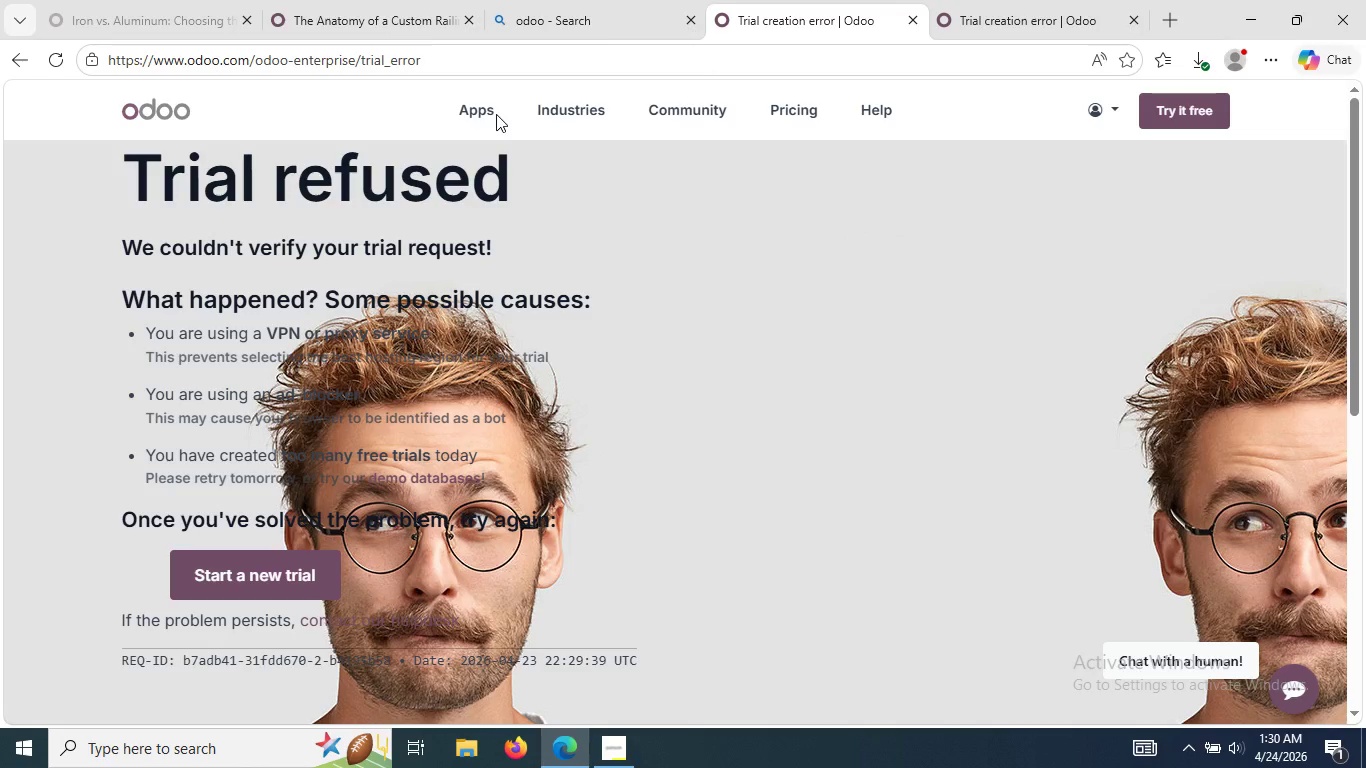 
left_click([557, 3])
 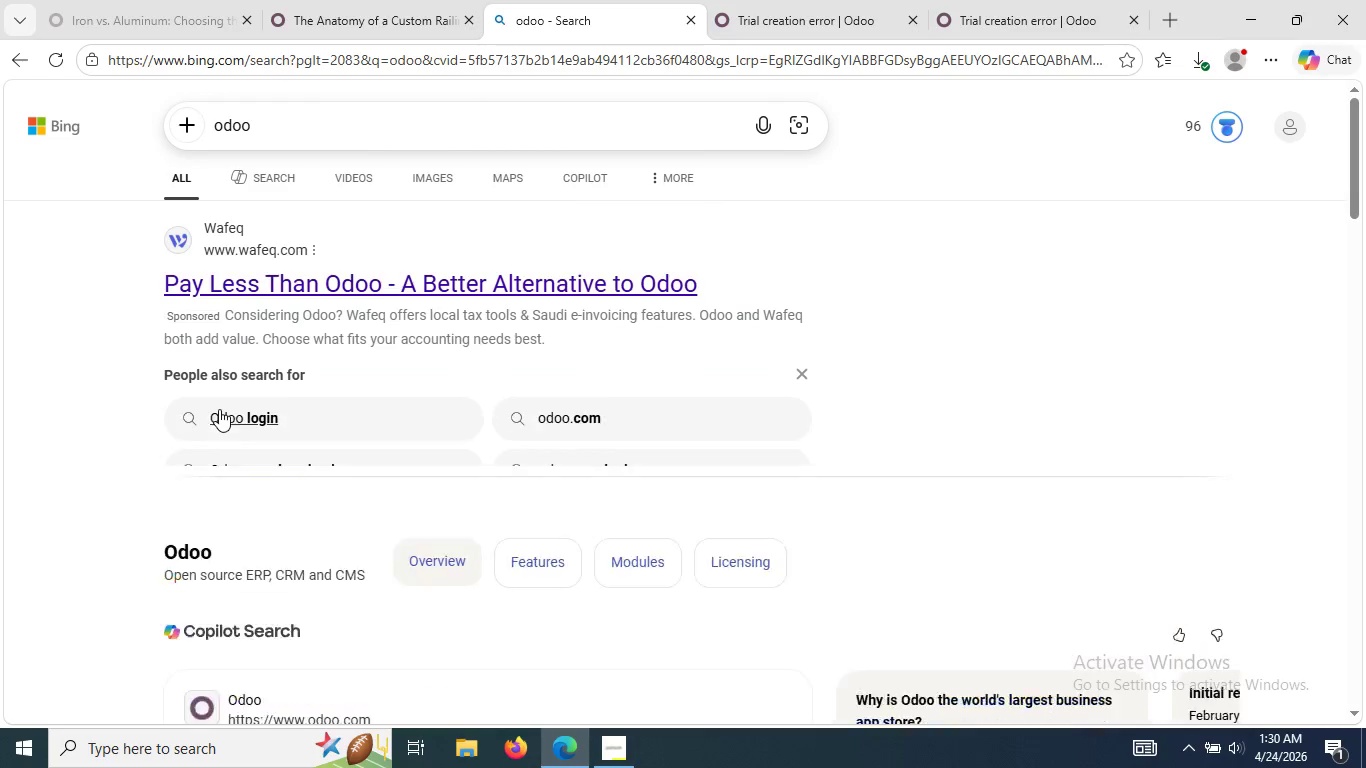 
mouse_move([223, 487])
 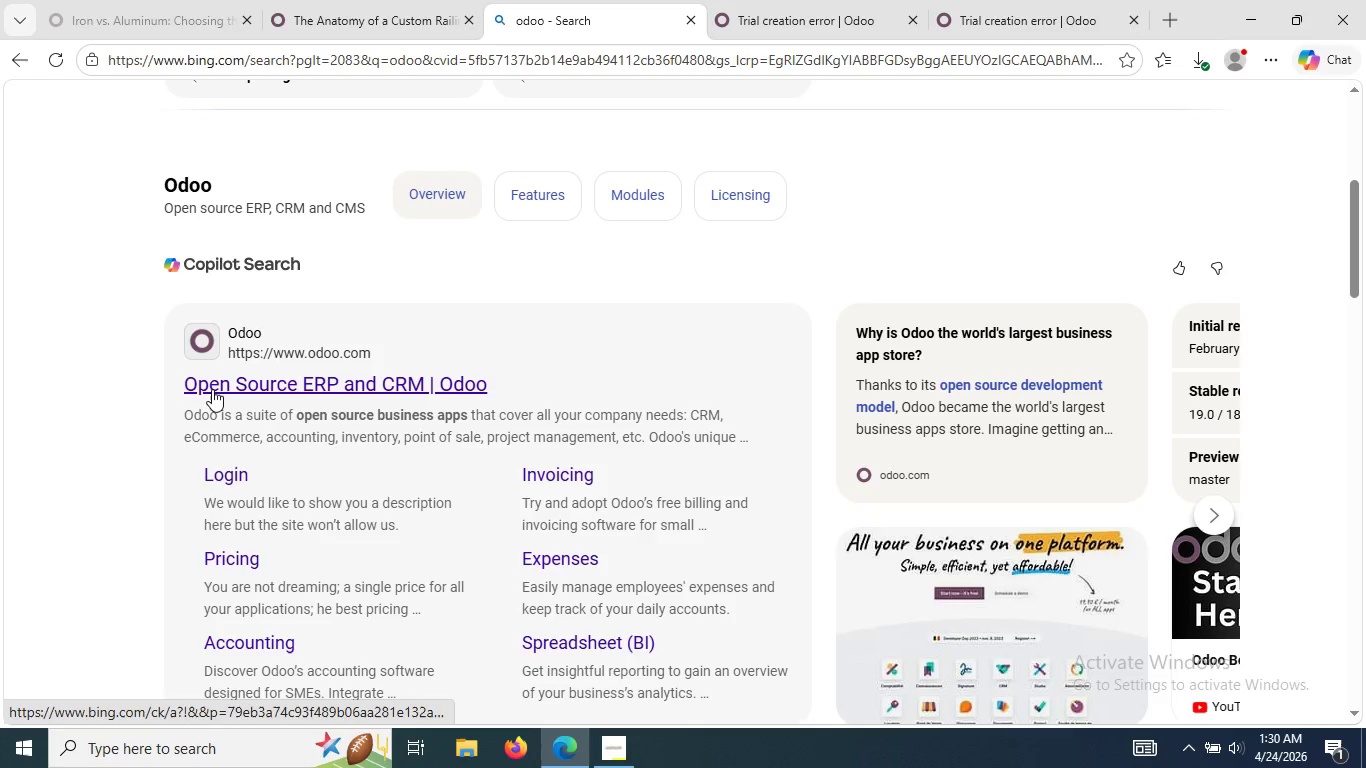 
left_click([212, 389])
 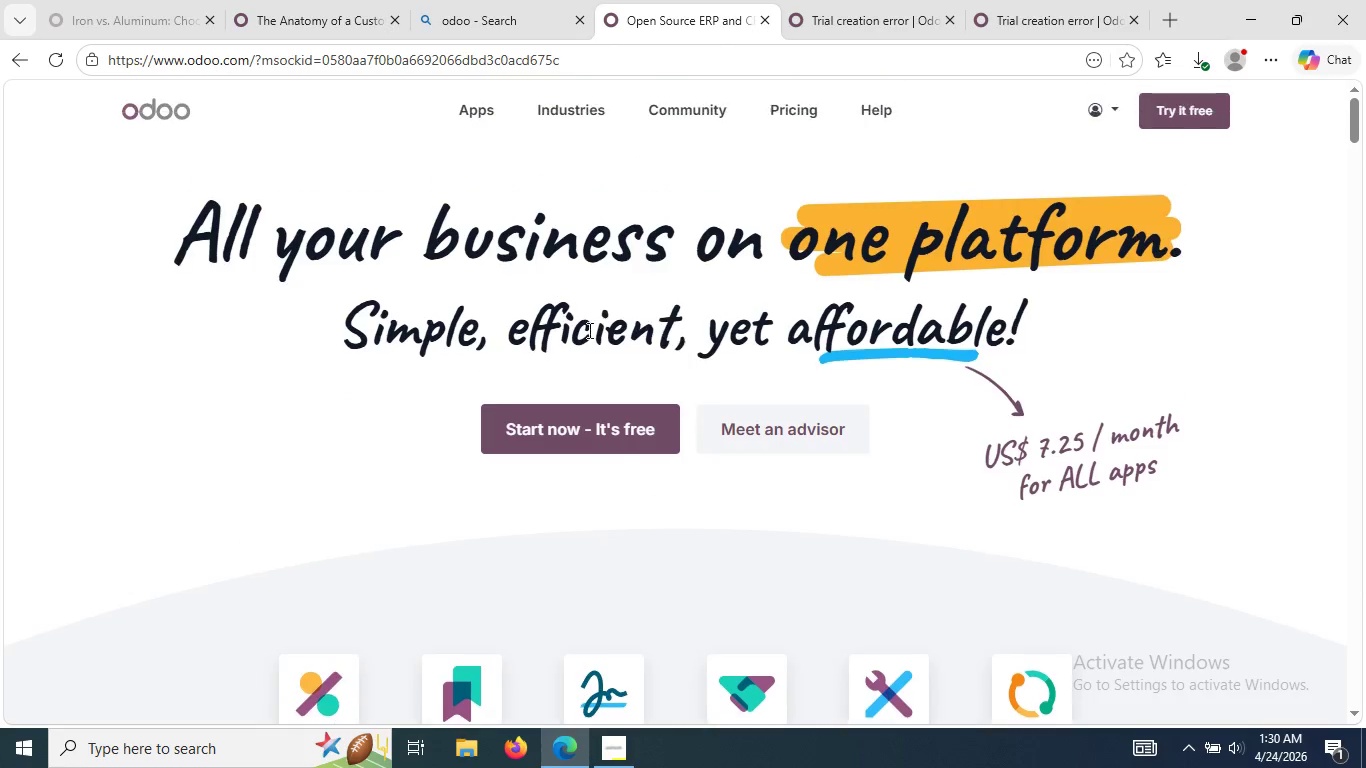 
left_click([614, 433])
 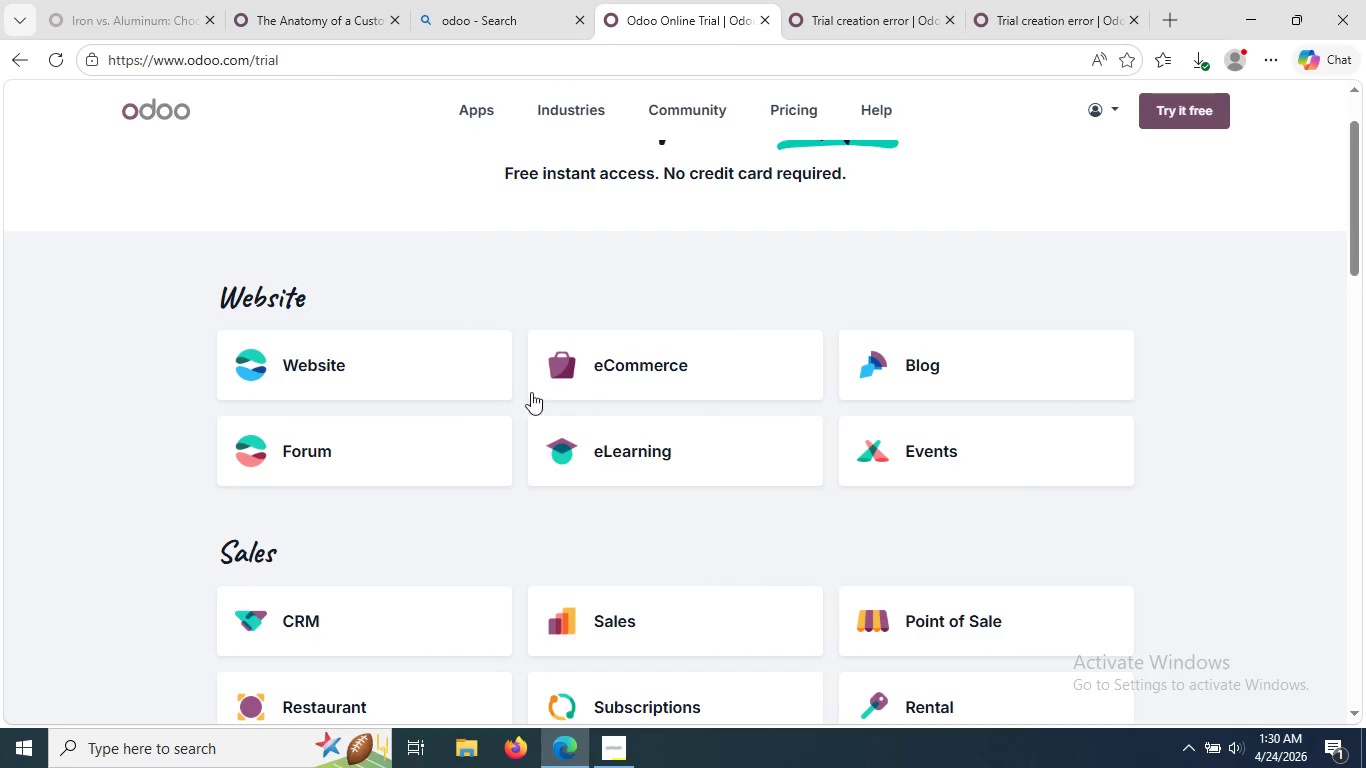 
left_click([395, 359])
 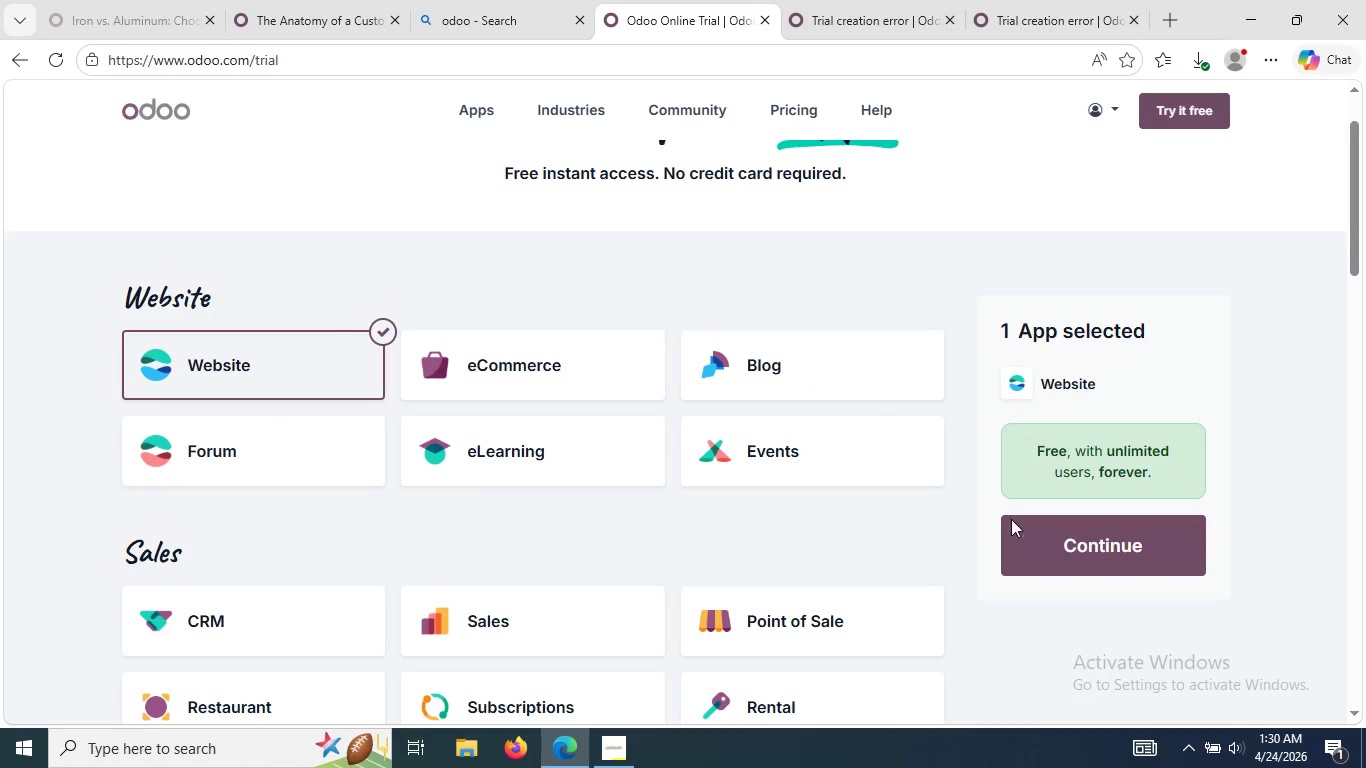 
left_click([1090, 539])
 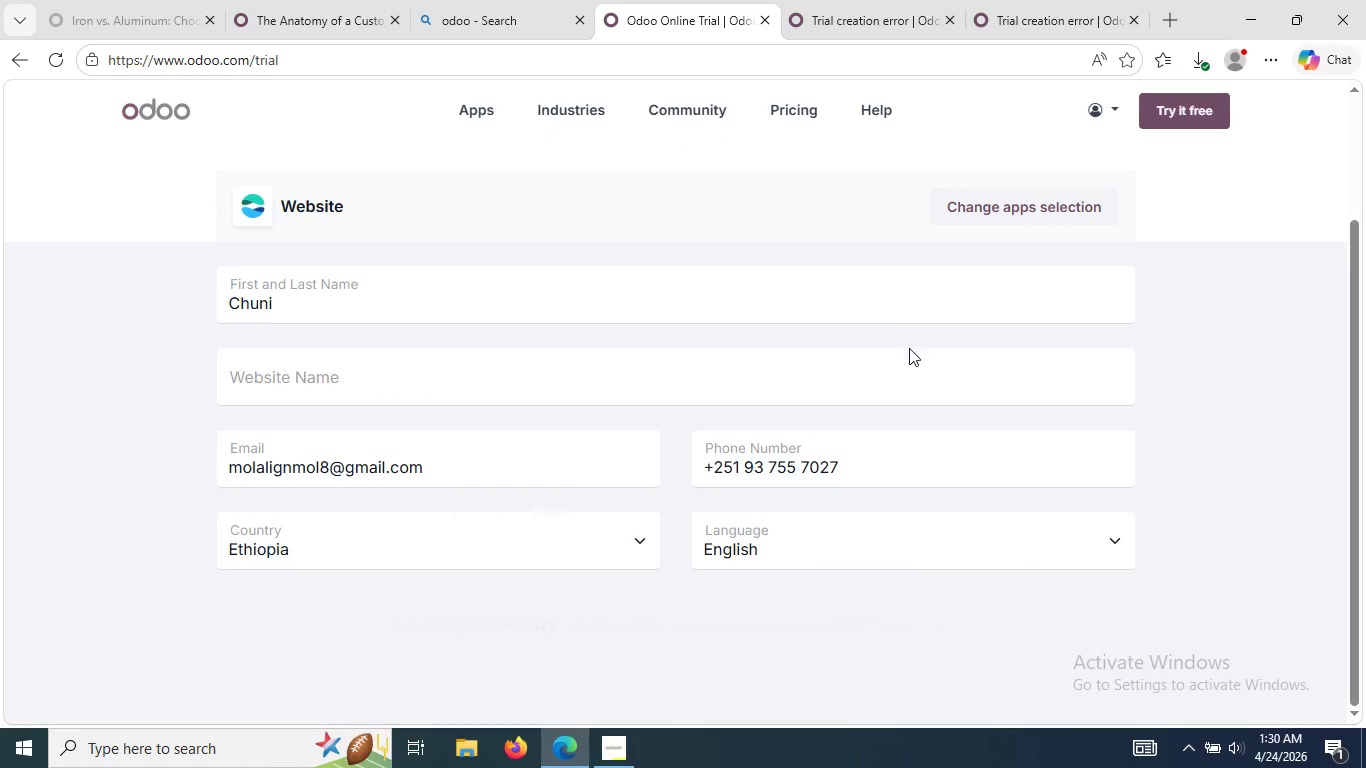 
left_click([907, 367])
 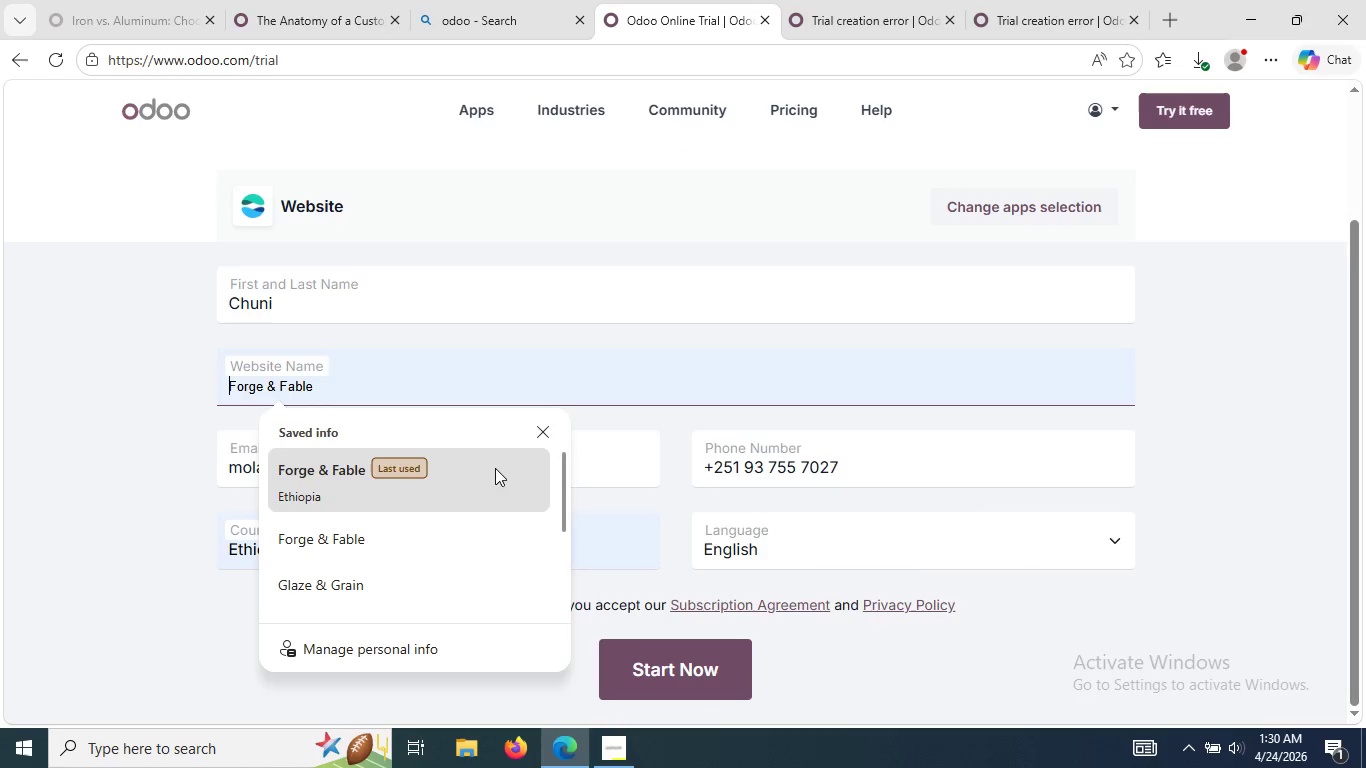 
left_click([493, 468])
 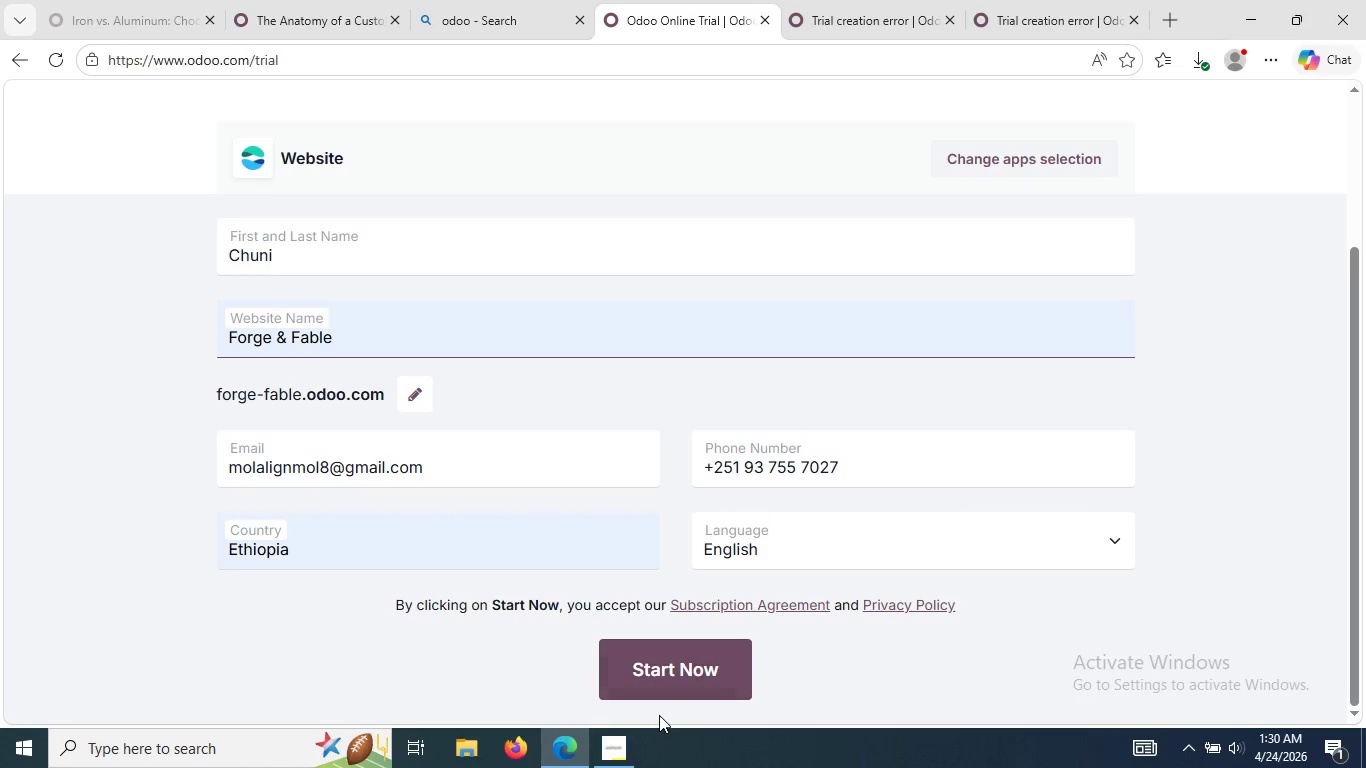 
left_click([658, 690])
 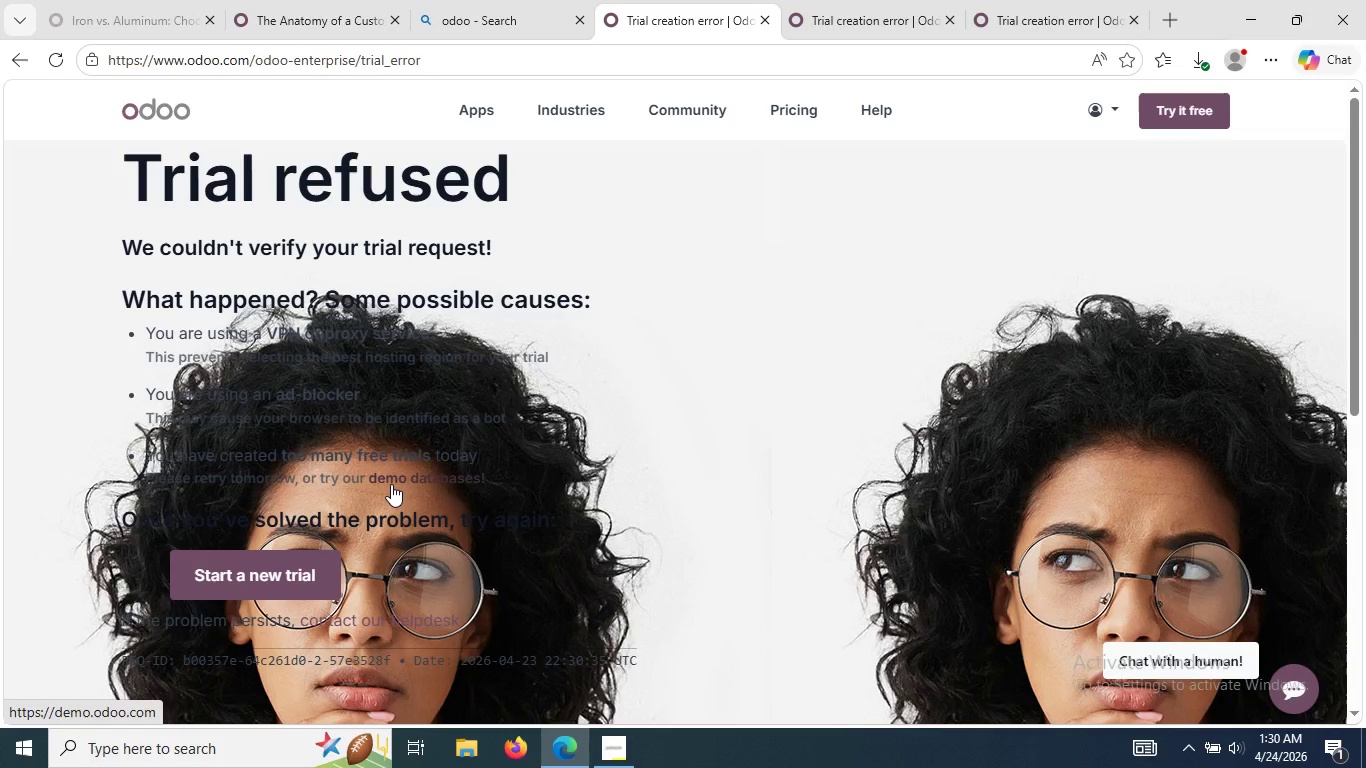 
wait(15.0)
 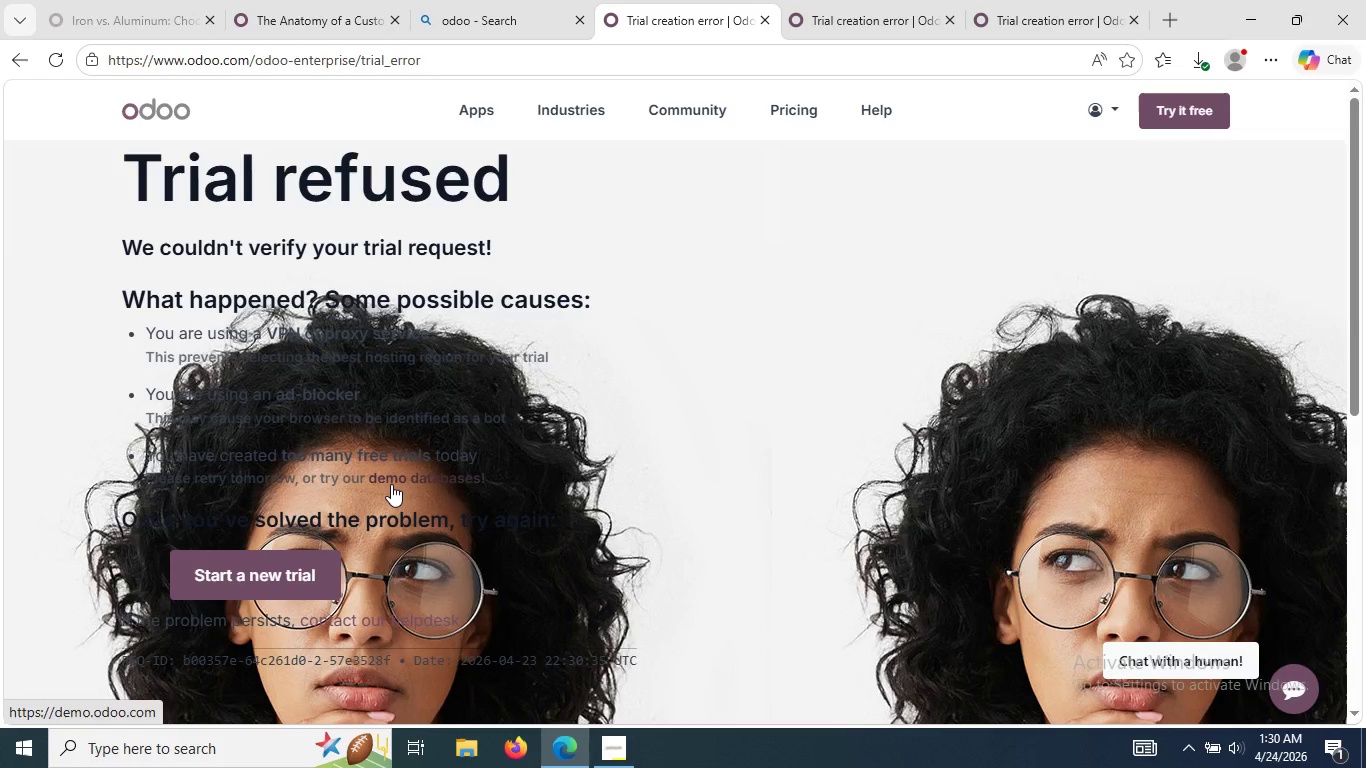 
left_click([247, 564])
 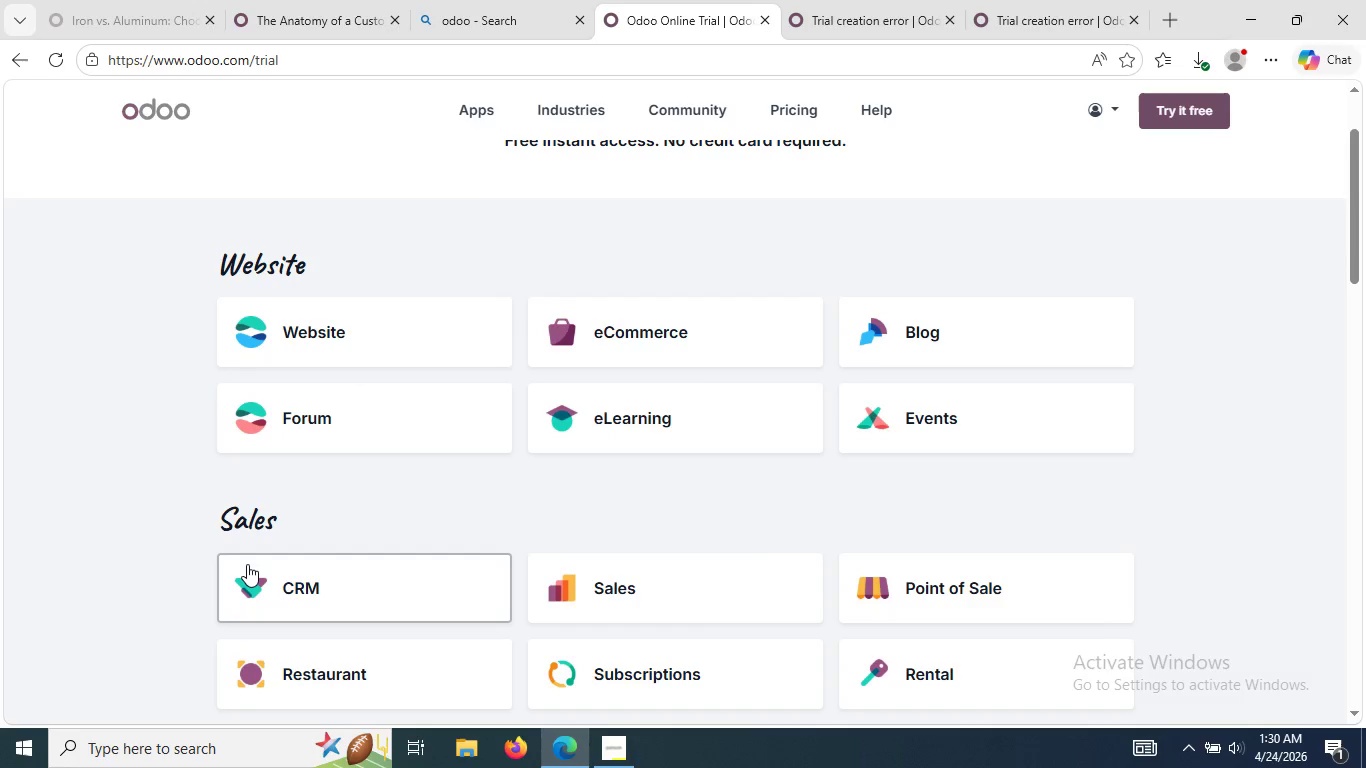 
wait(9.61)
 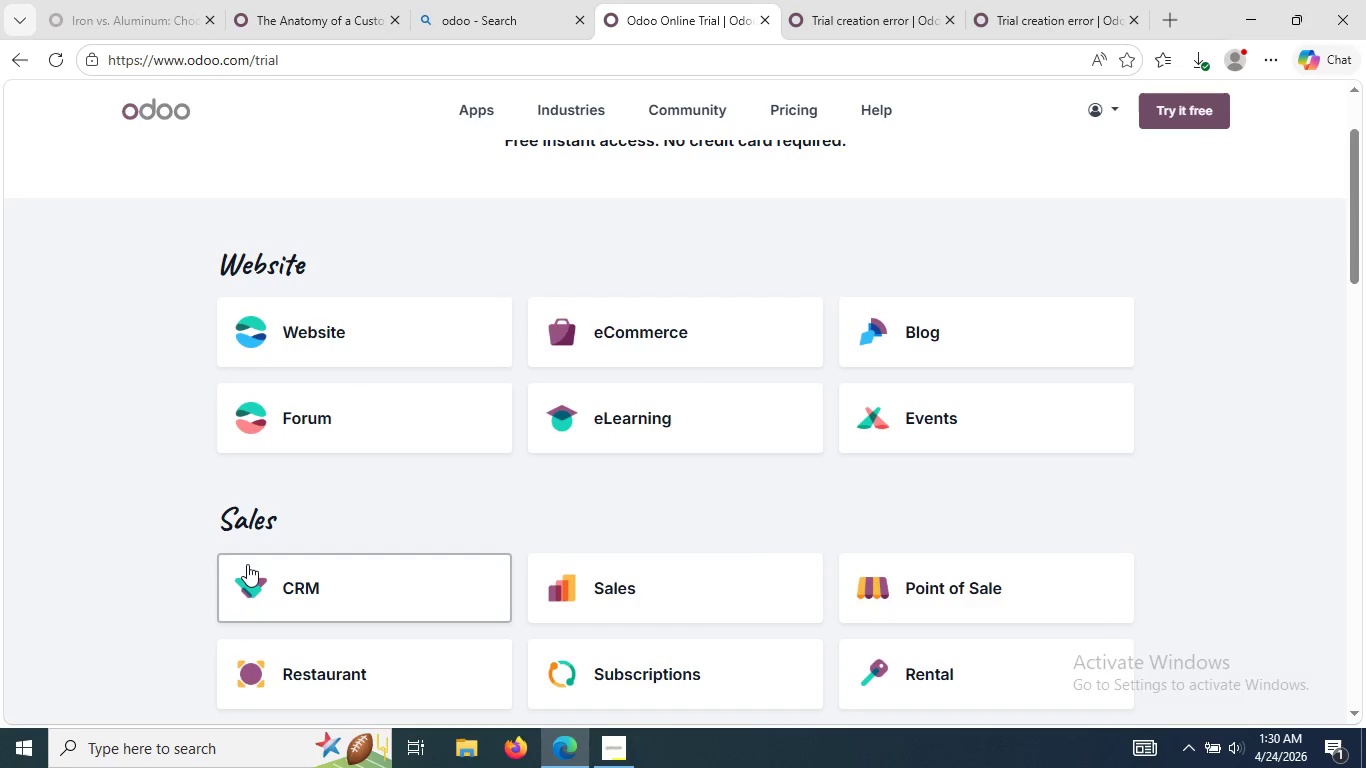 
left_click([274, 412])
 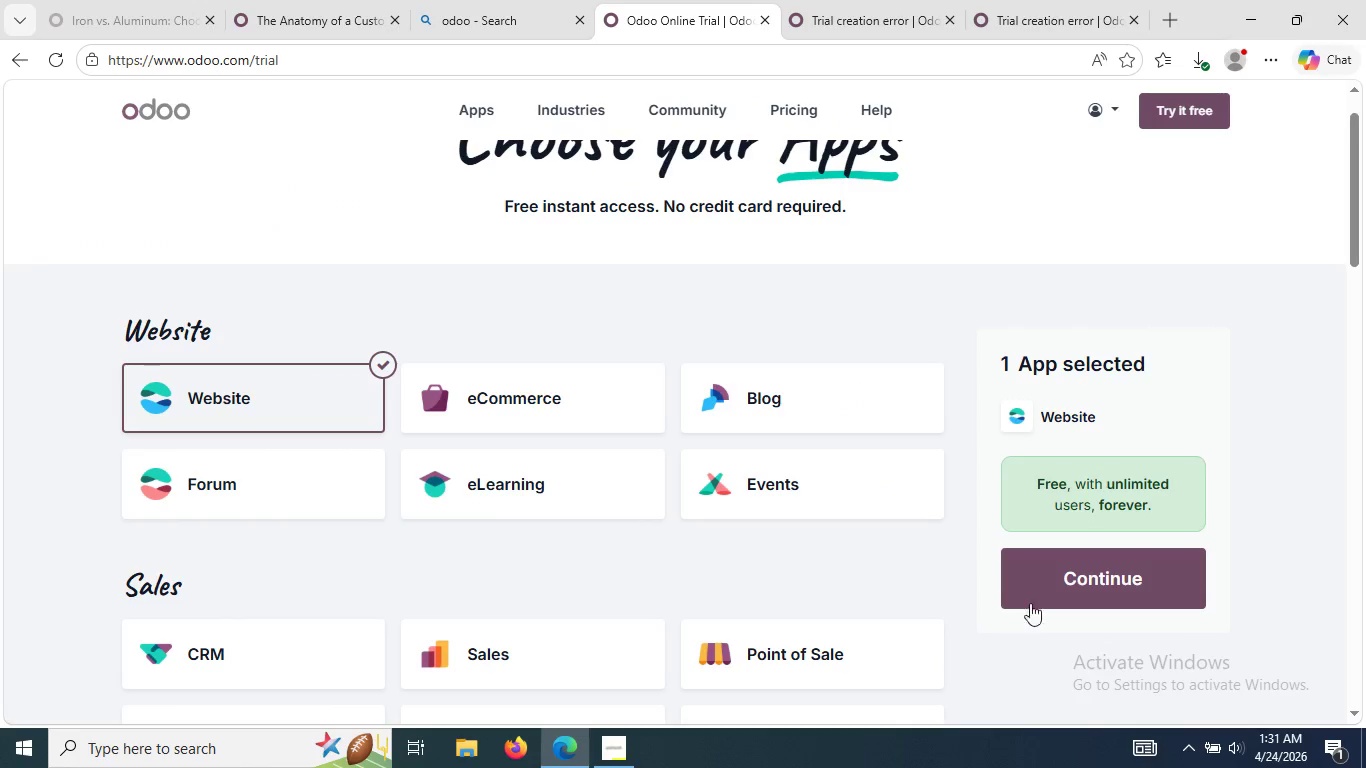 
left_click([1049, 595])
 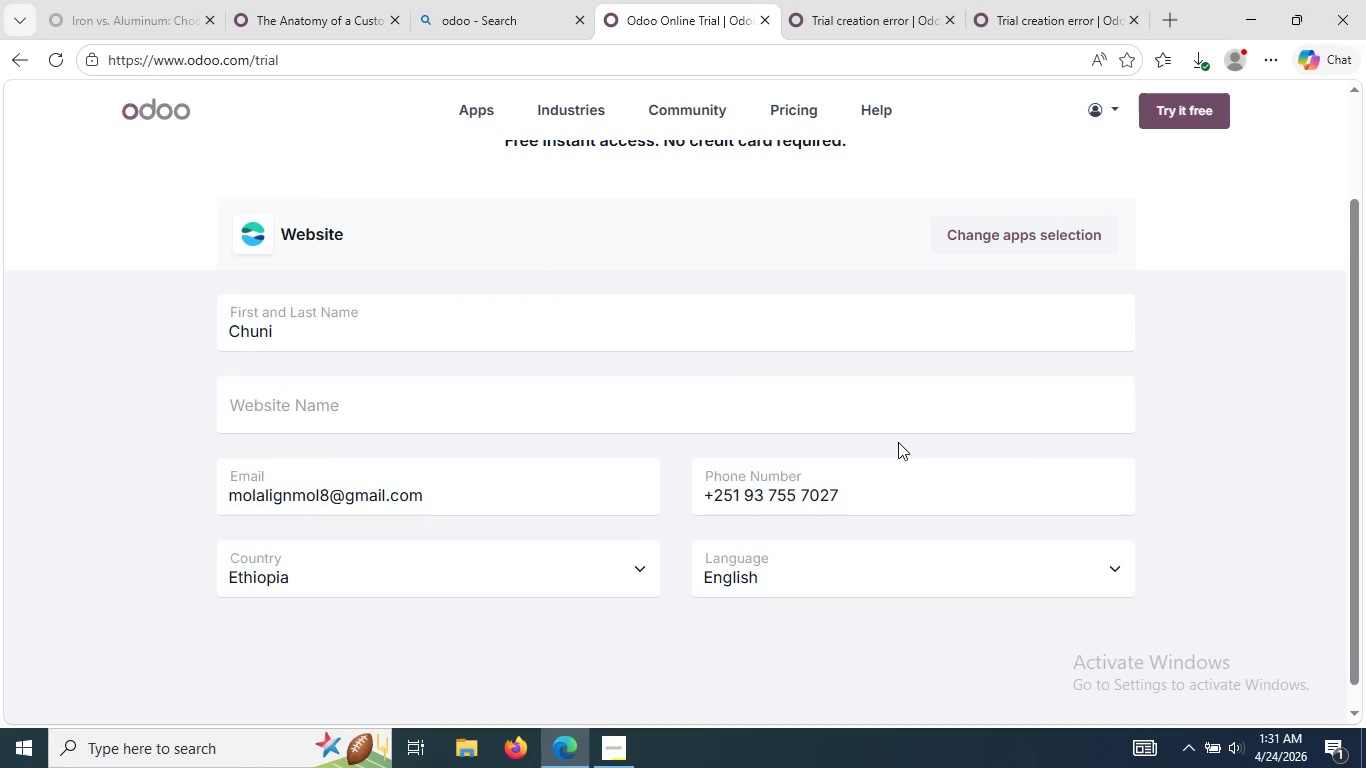 
left_click([831, 408])
 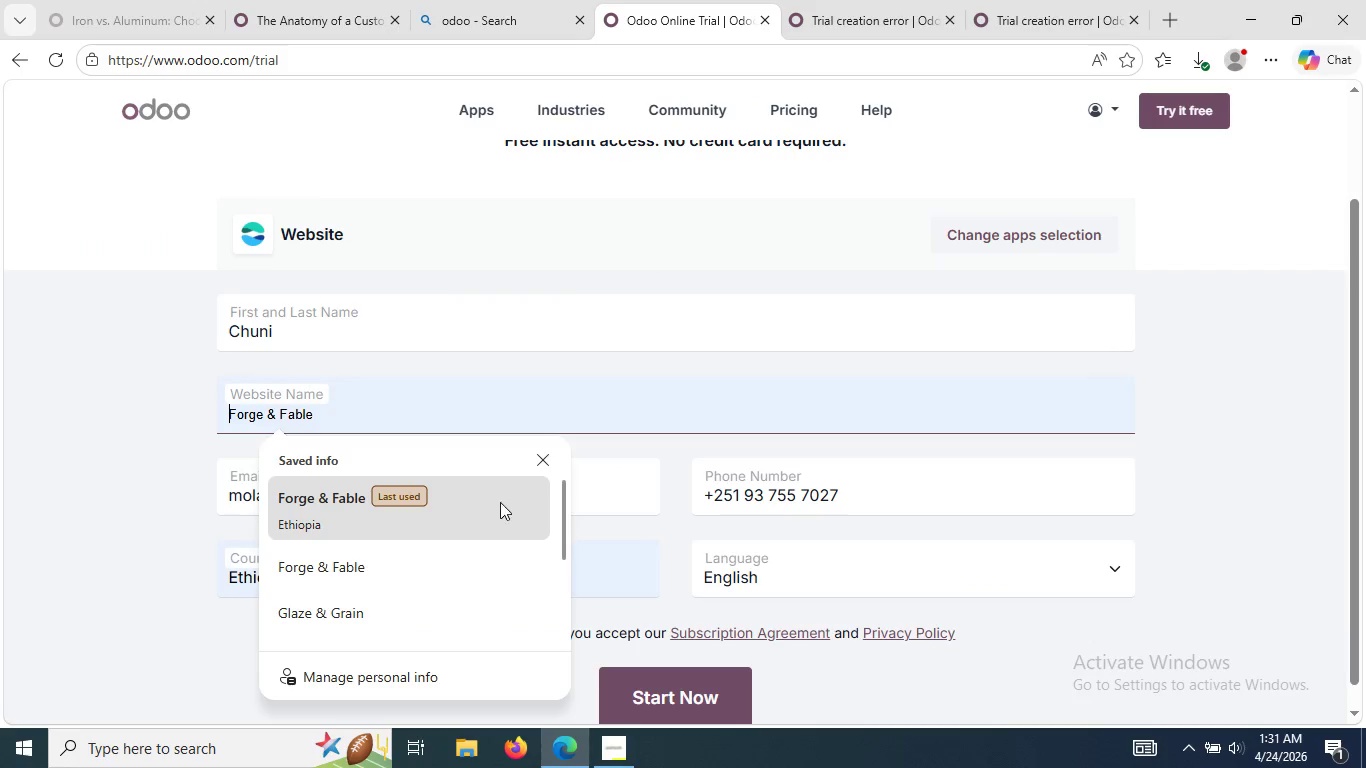 
left_click([492, 503])
 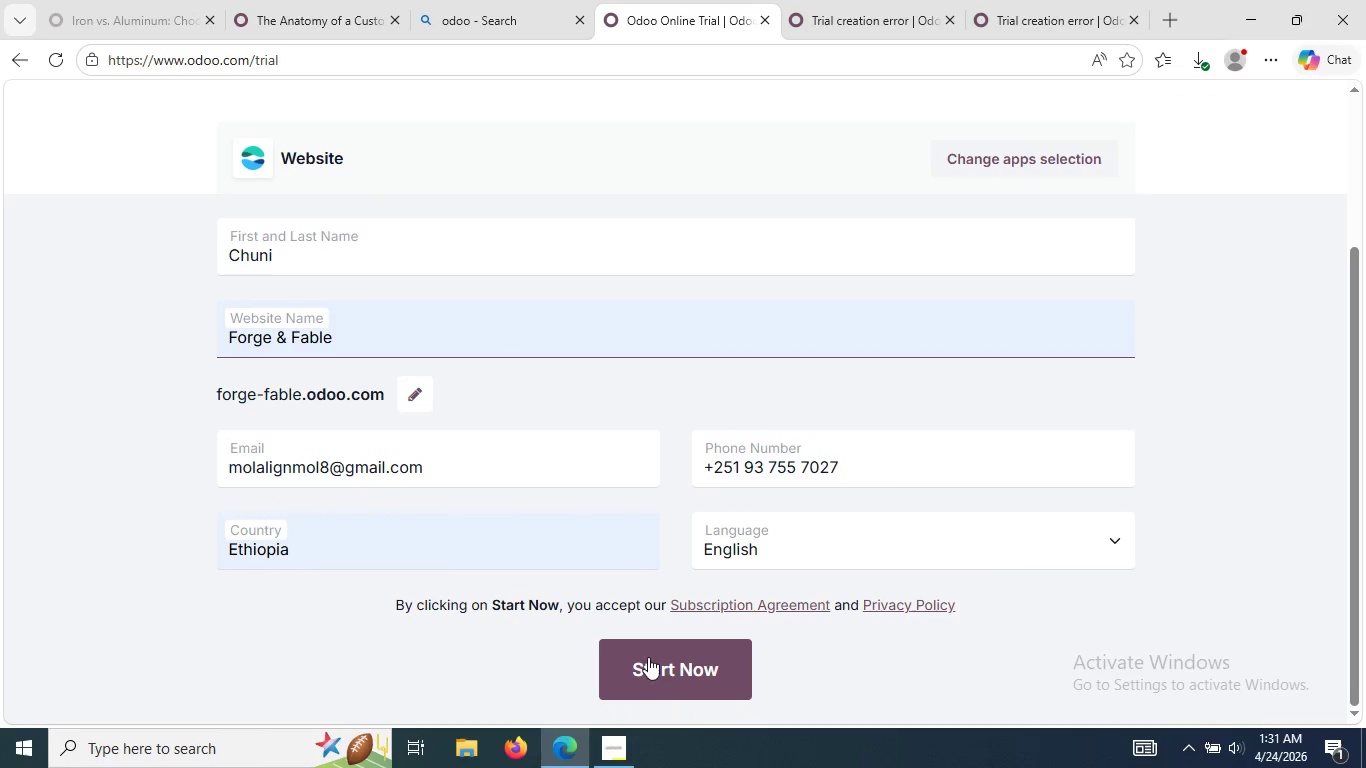 
left_click([669, 686])
 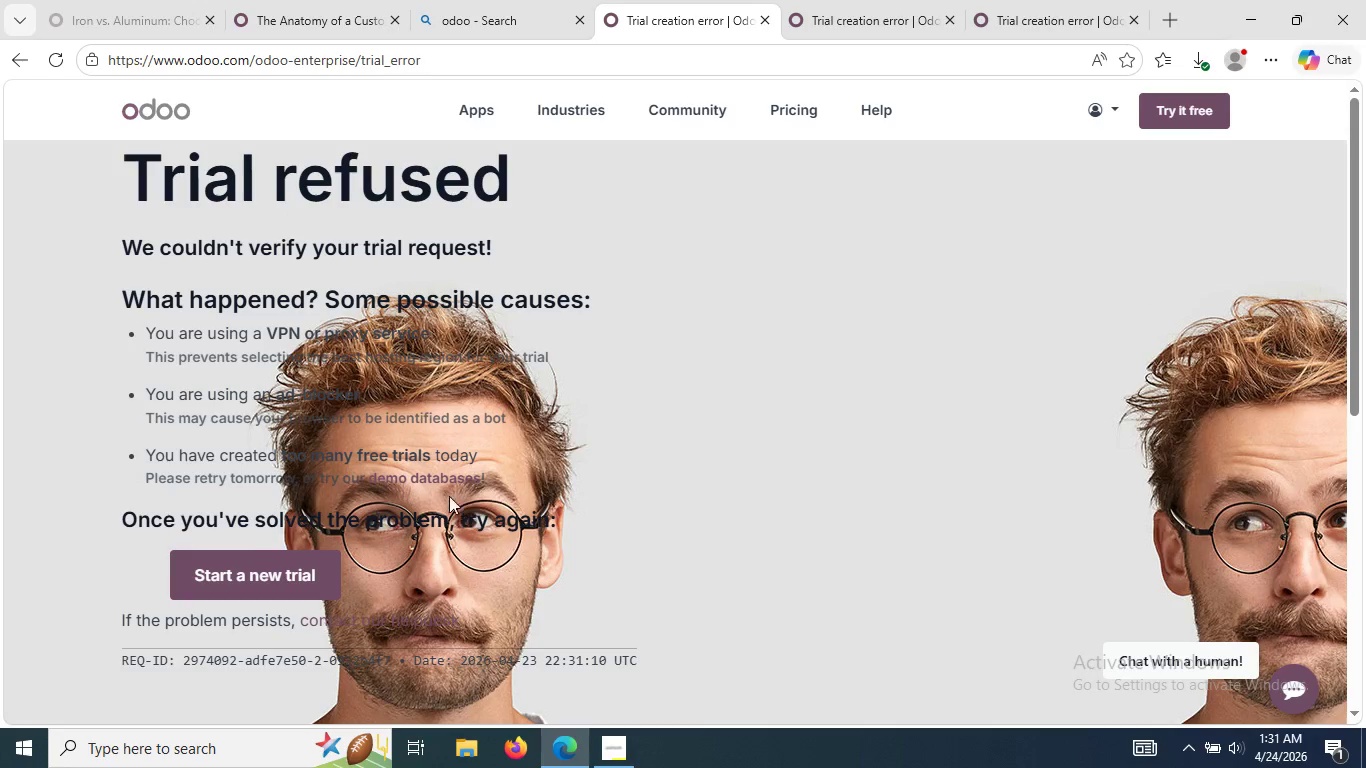 
wait(5.58)
 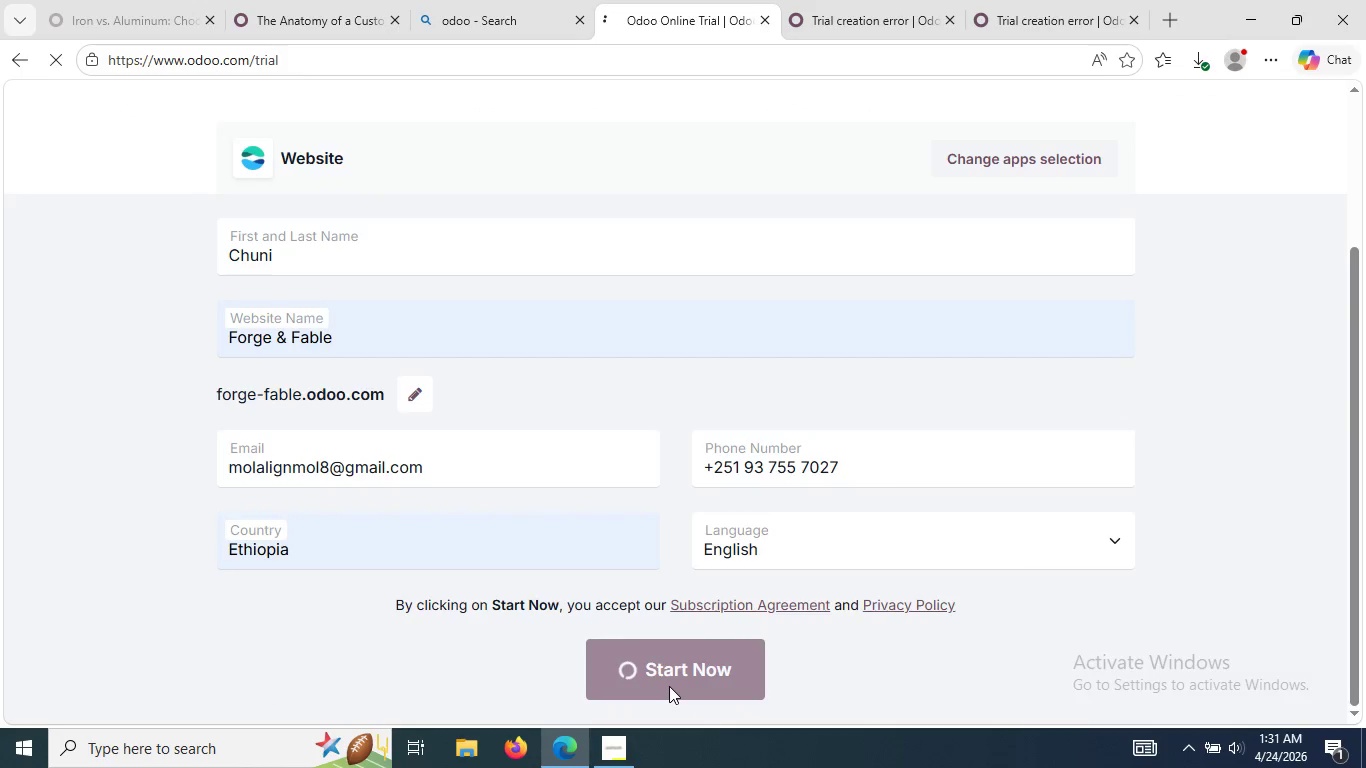 
left_click([430, 480])
 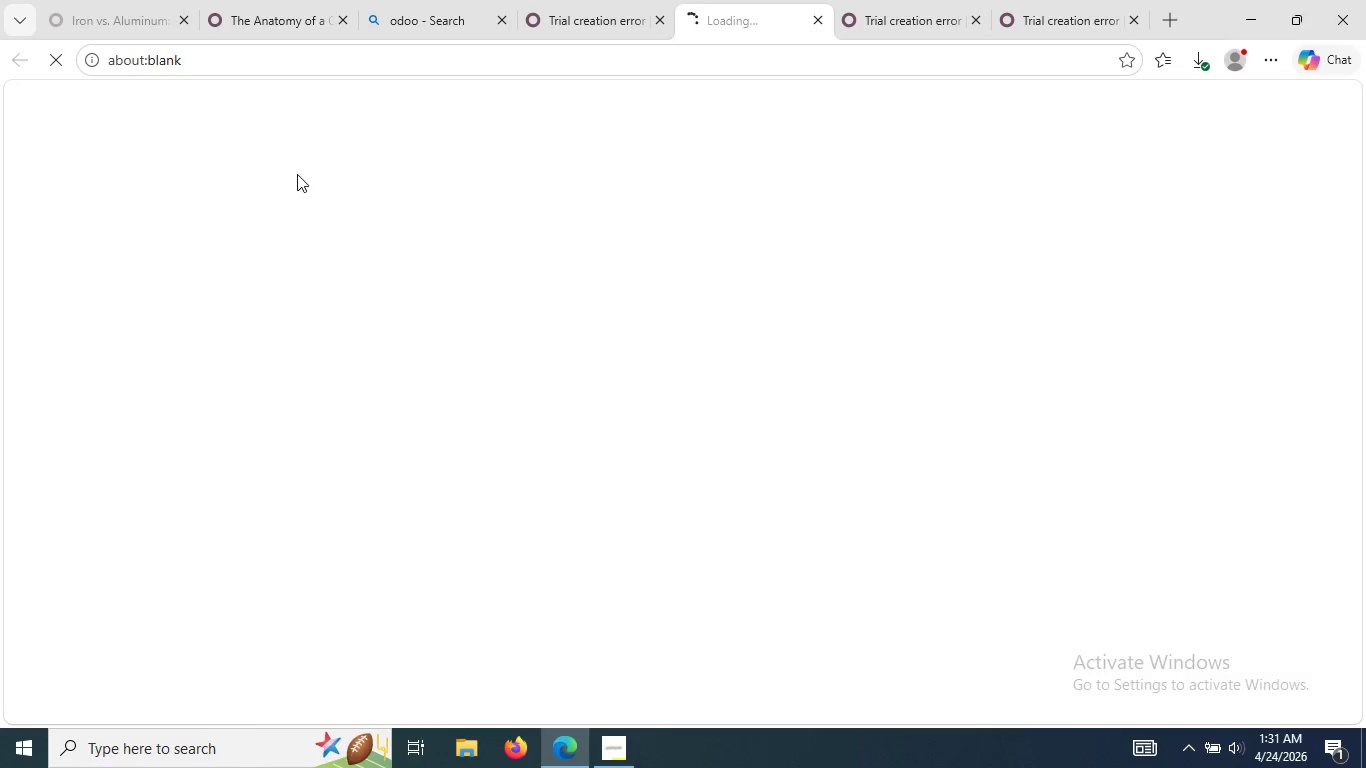 
left_click([273, 0])
 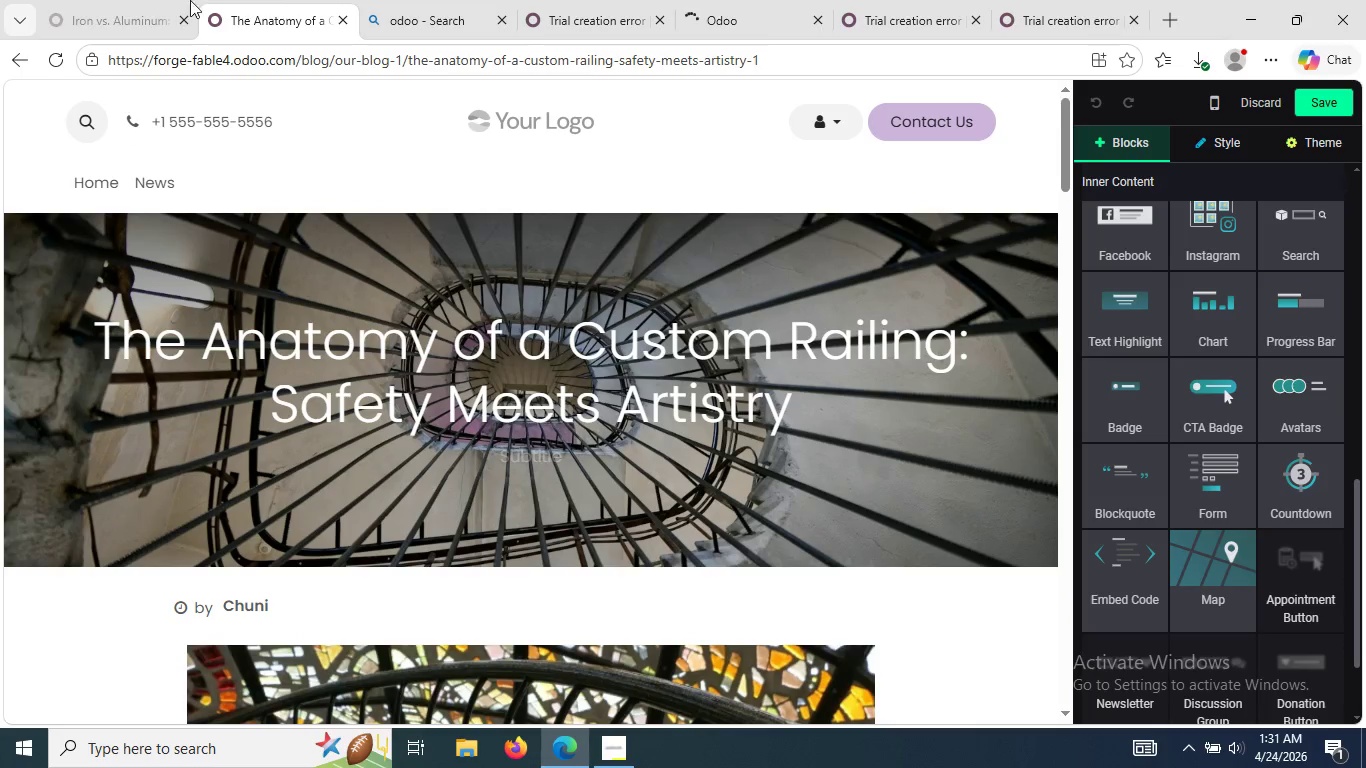 
wait(6.83)
 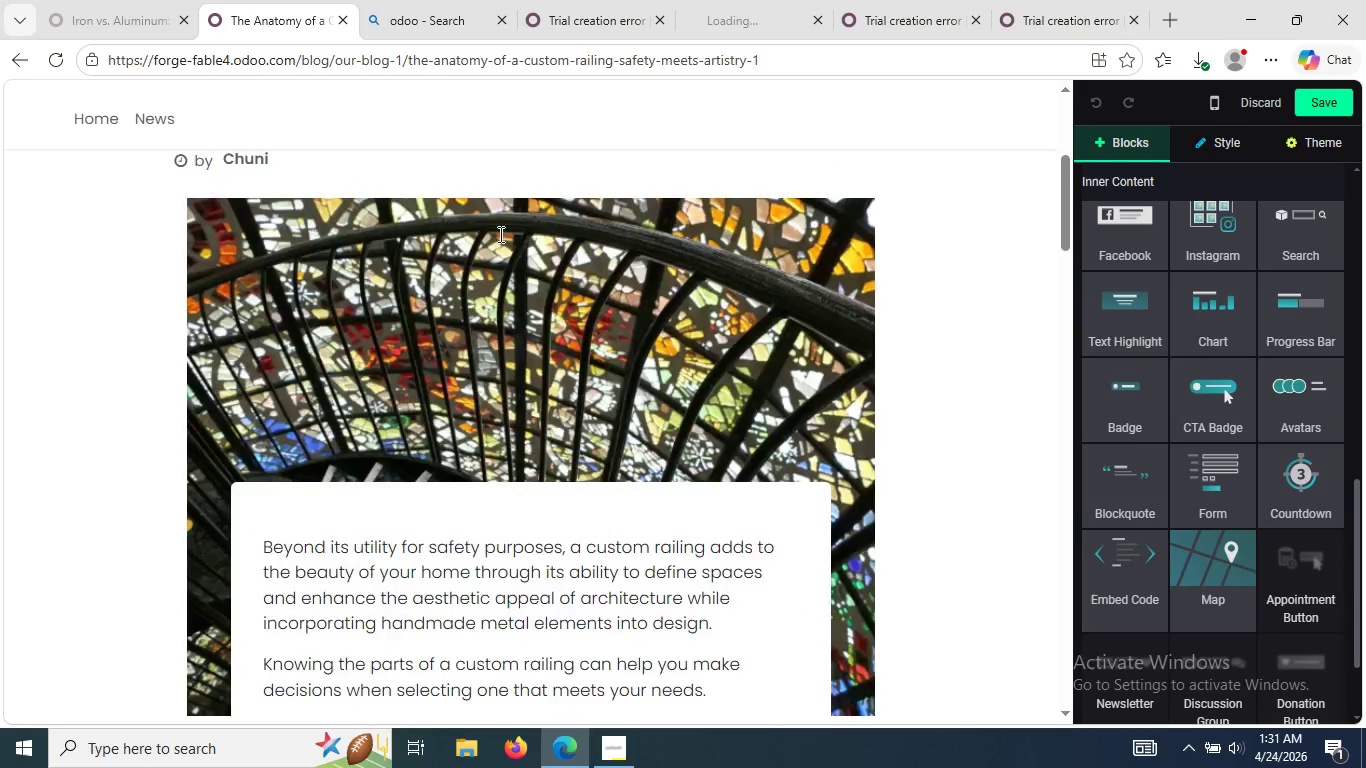 
left_click([428, 0])
 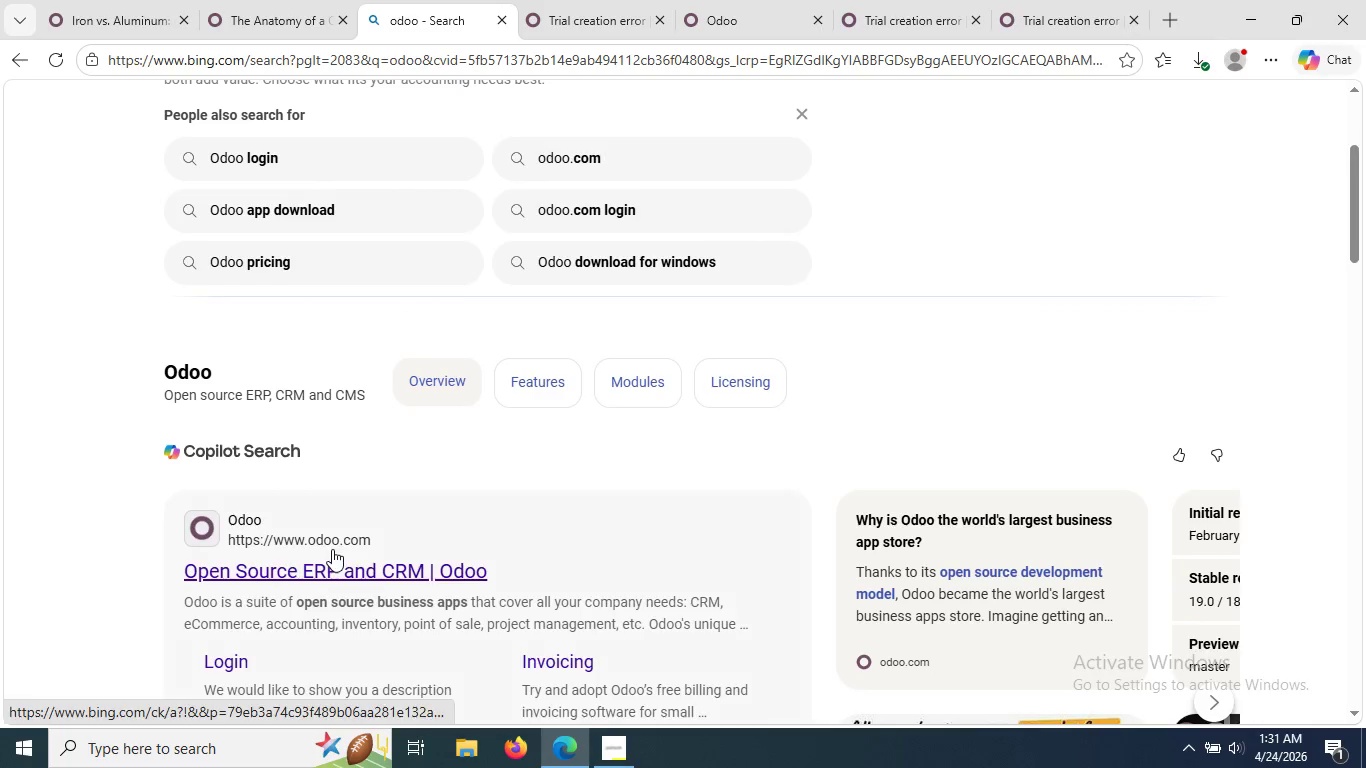 
left_click([320, 525])
 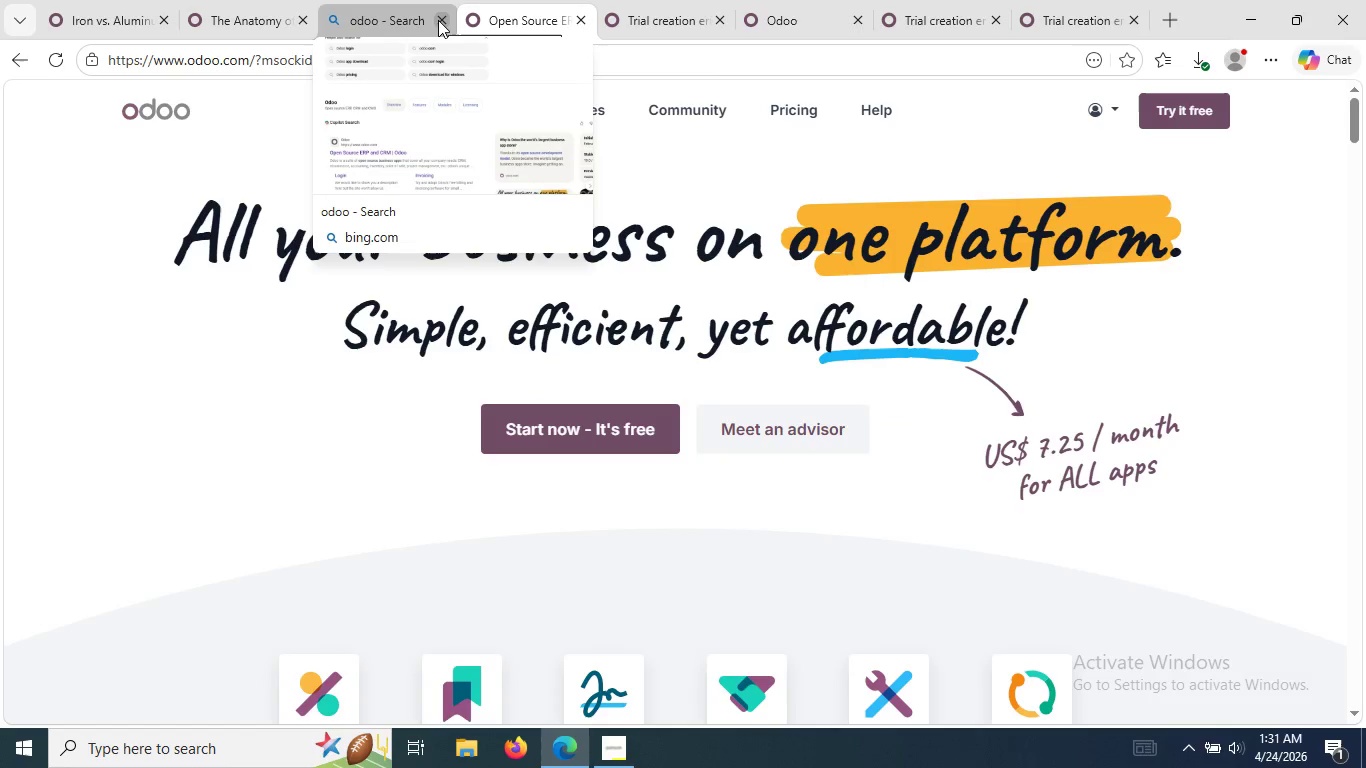 
wait(8.02)
 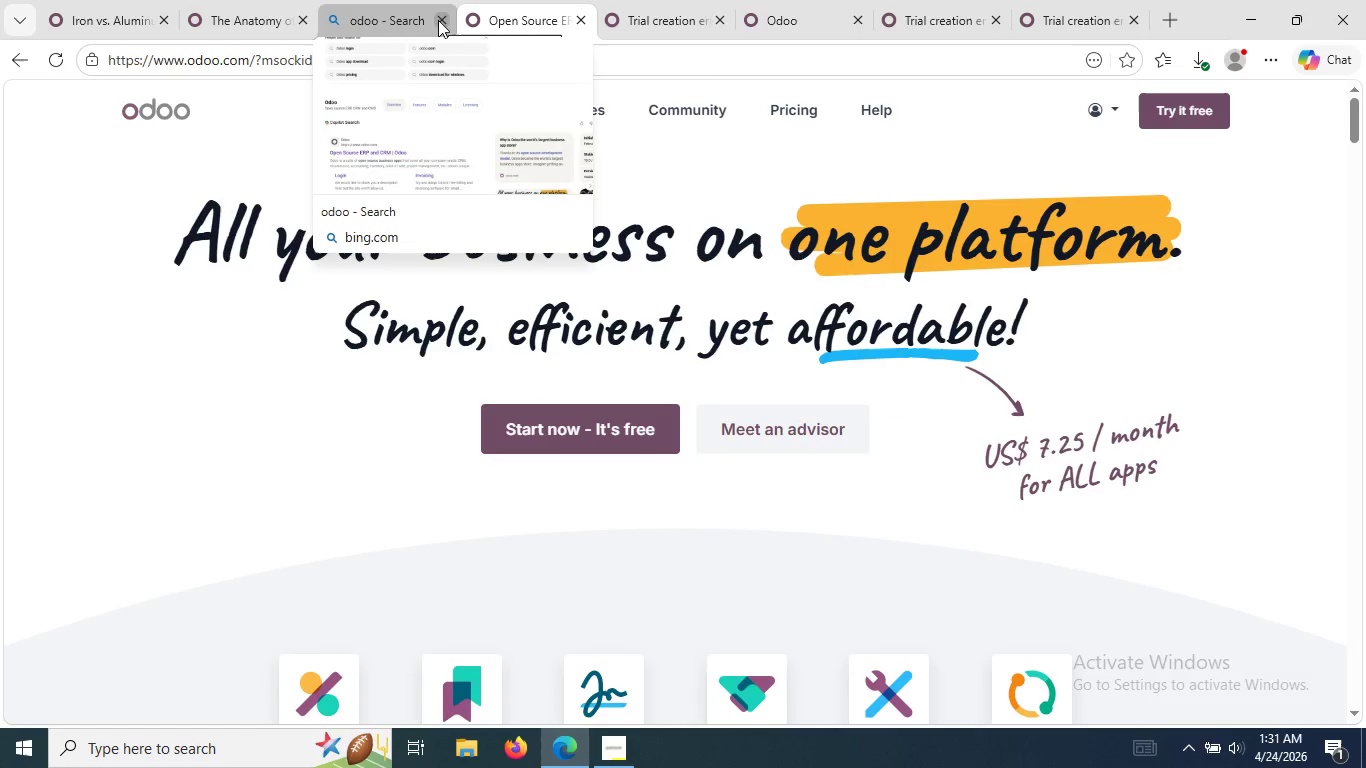 
left_click([438, 20])
 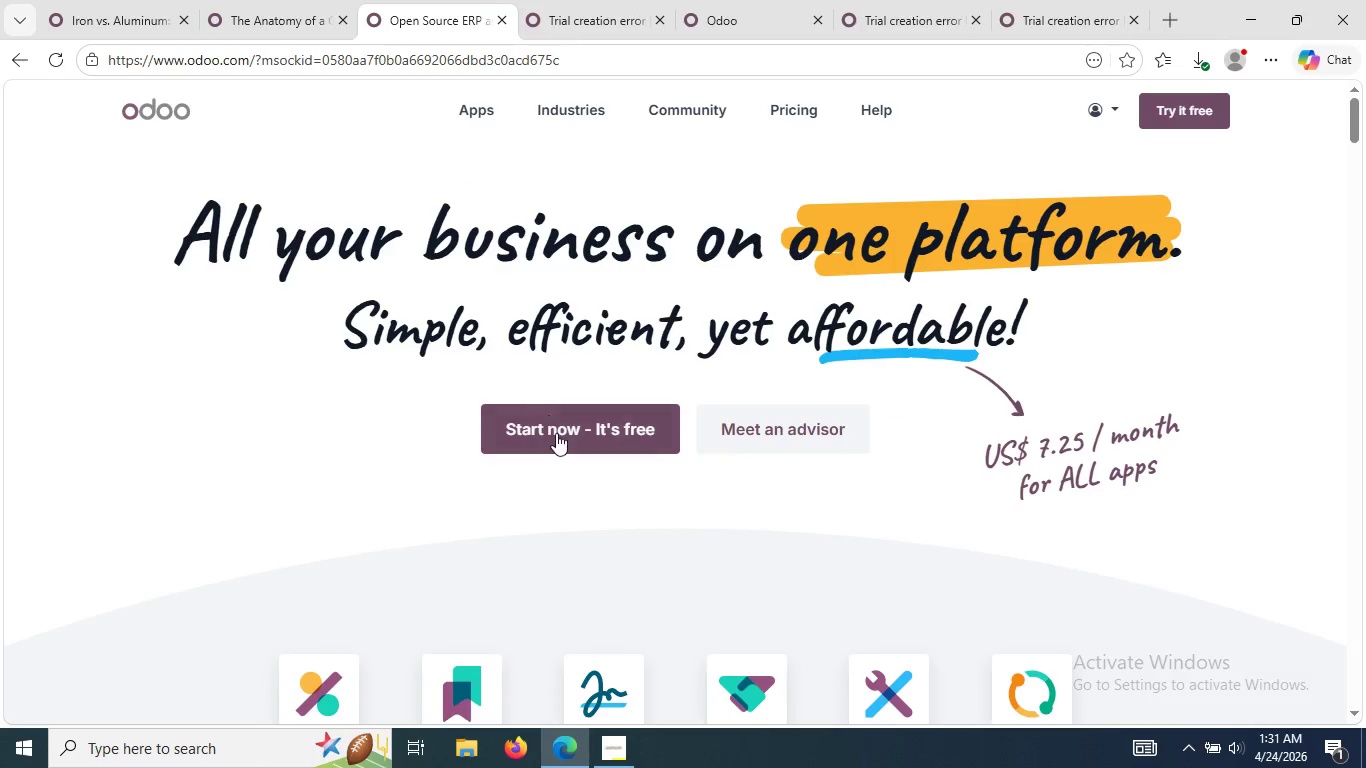 
left_click([556, 434])
 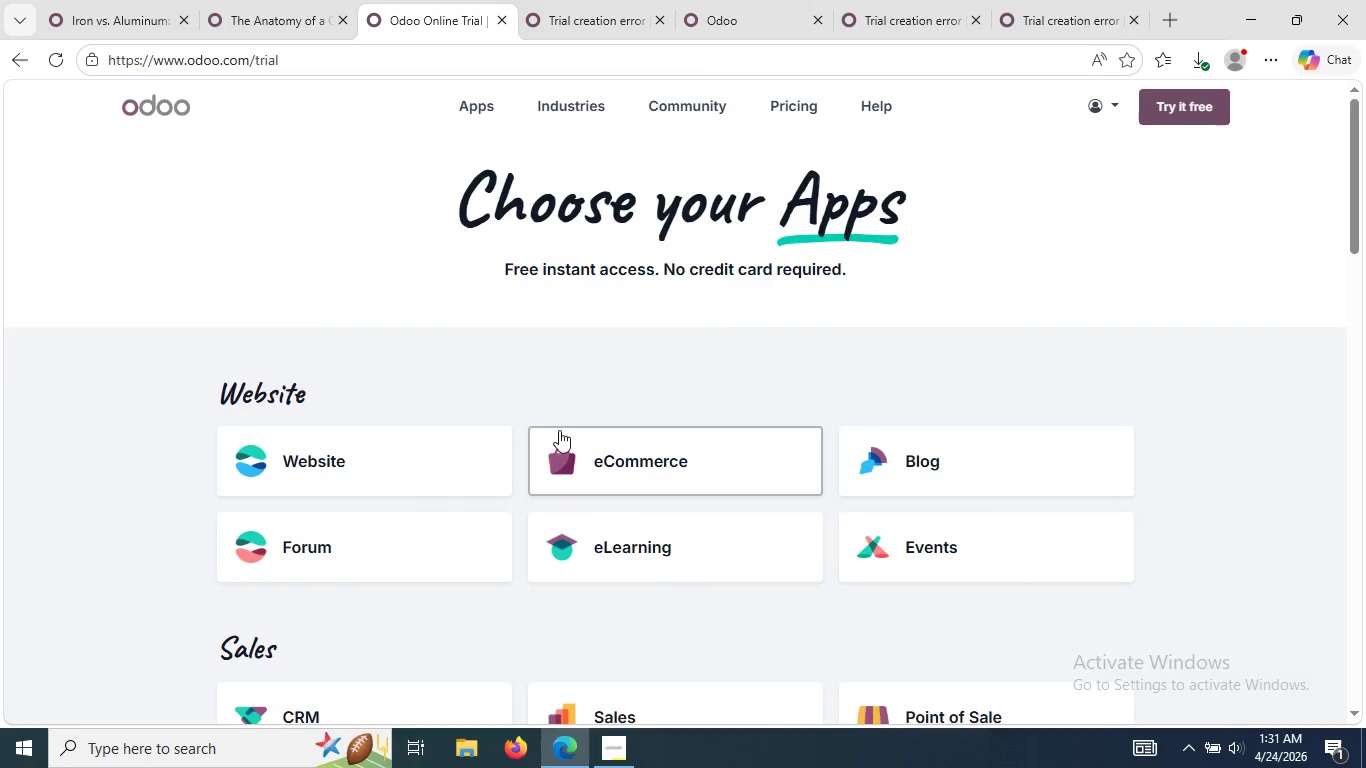 
left_click([383, 414])
 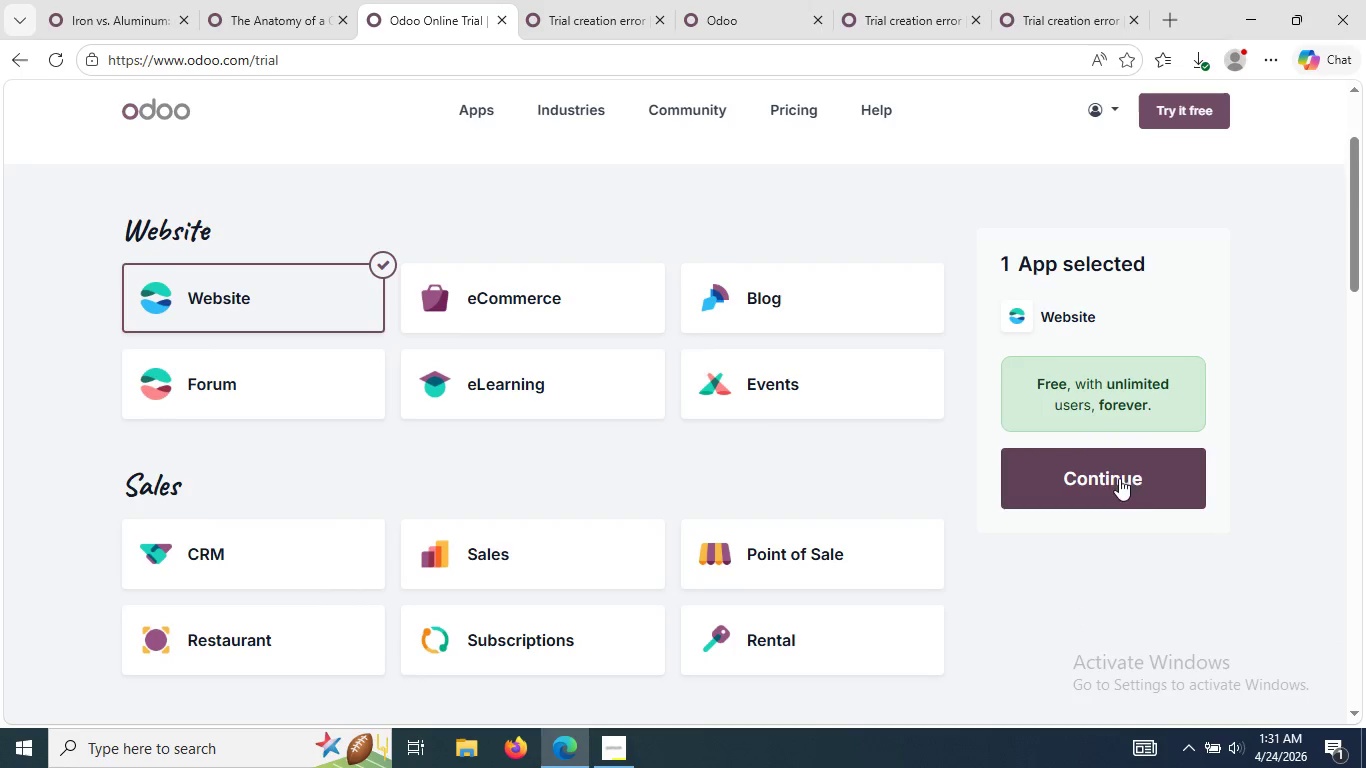 
left_click_drag(start_coordinate=[1176, 509], to_coordinate=[1146, 501])
 